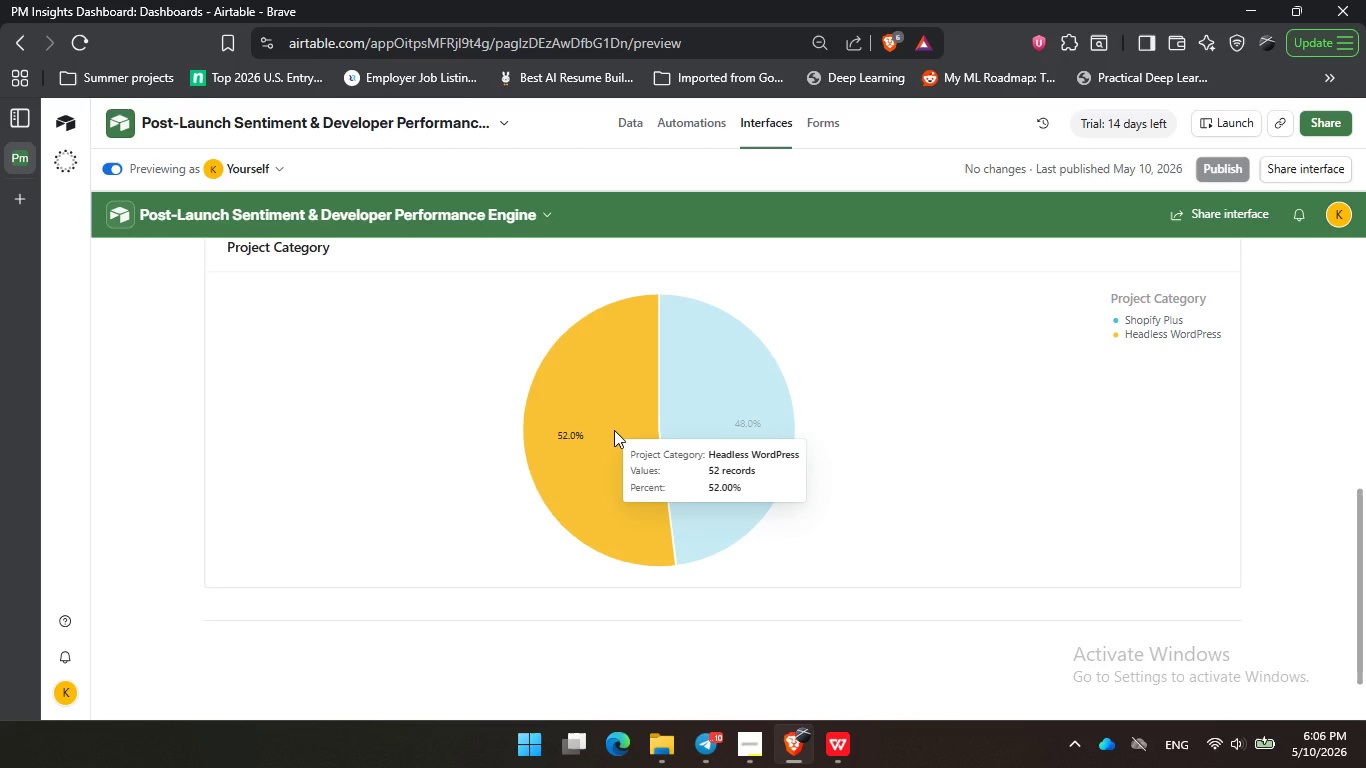 
left_click_drag(start_coordinate=[614, 430], to_coordinate=[614, 423])
 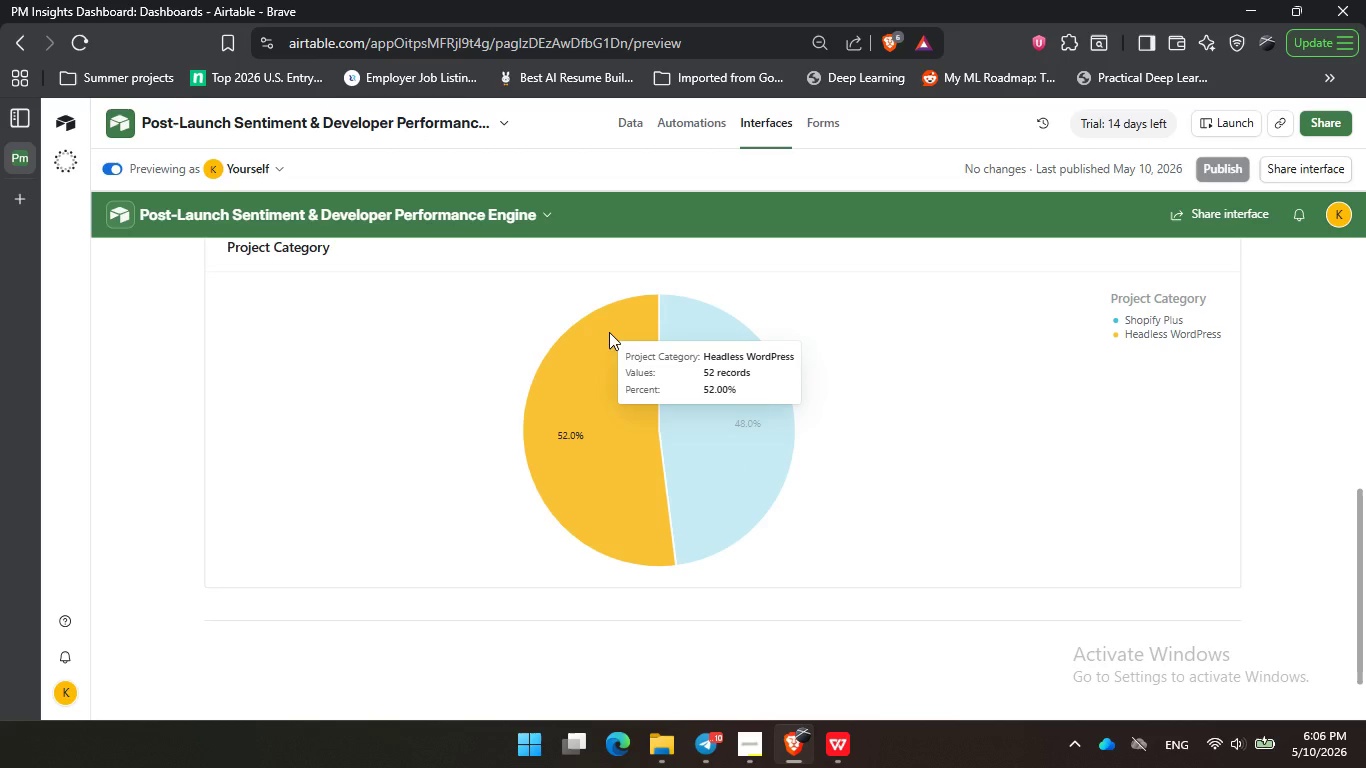 
triple_click([609, 332])
 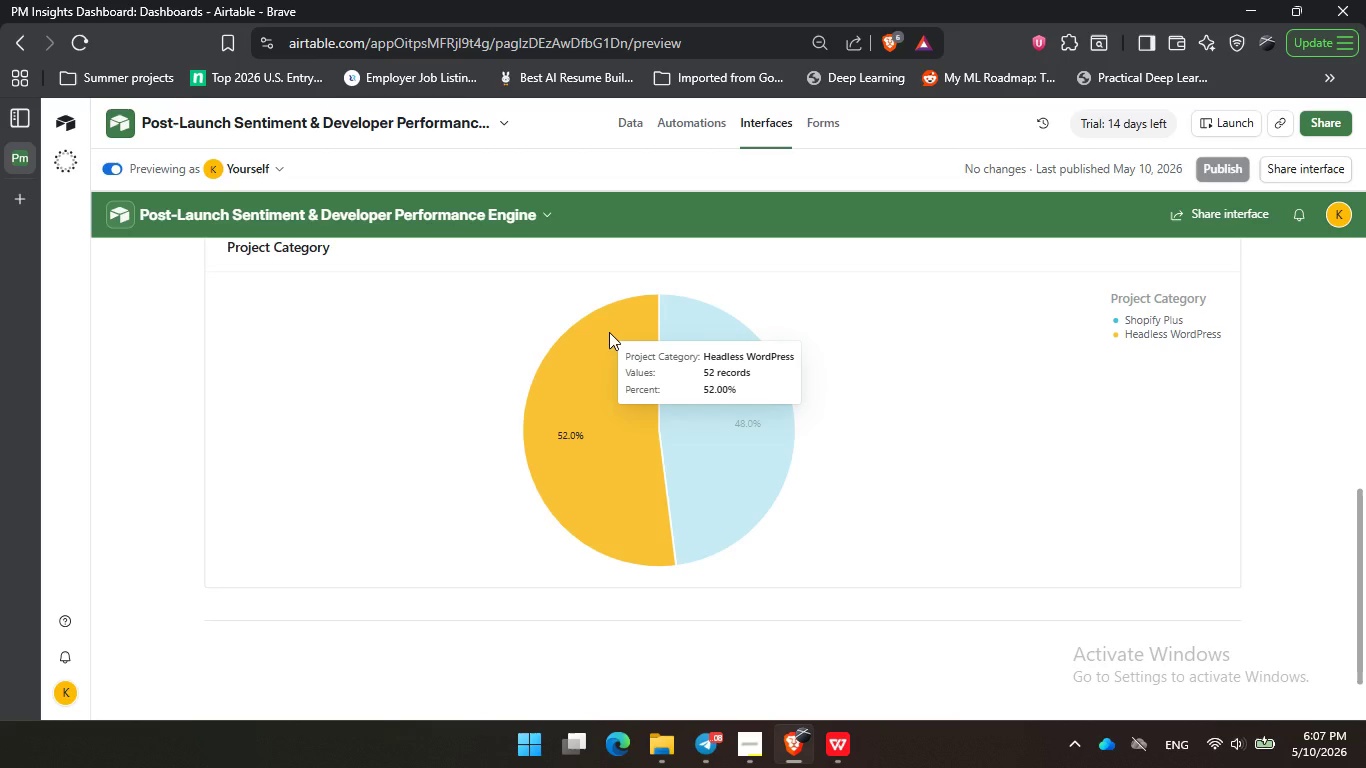 
wait(21.28)
 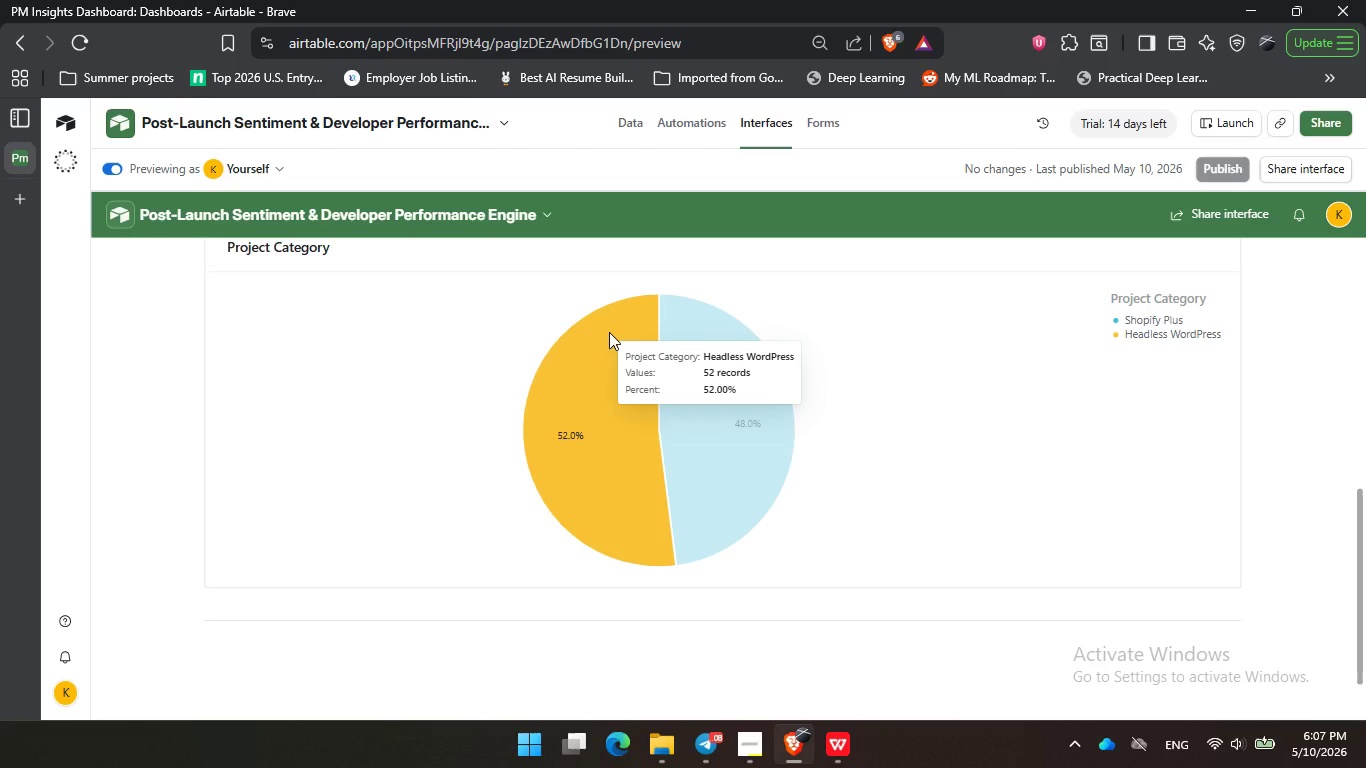 
double_click([609, 331])
 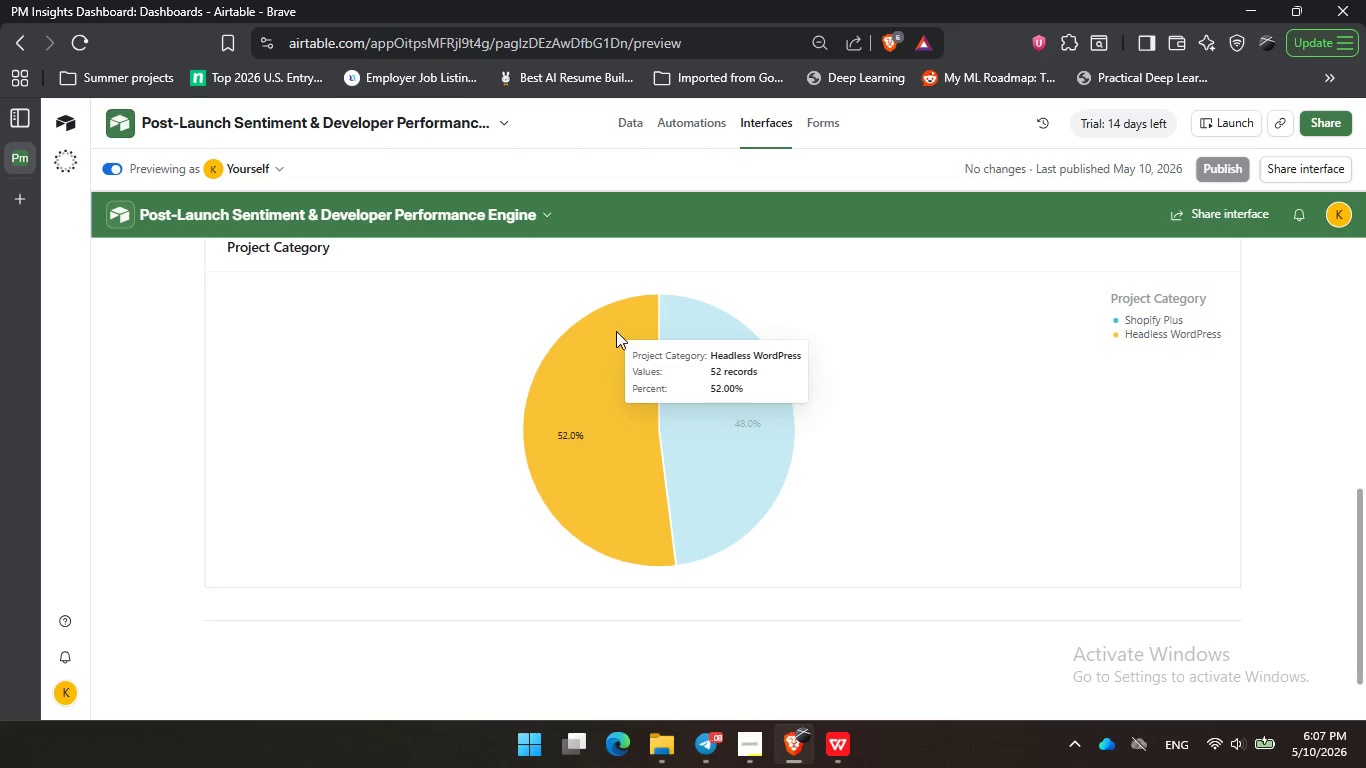 
triple_click([616, 331])
 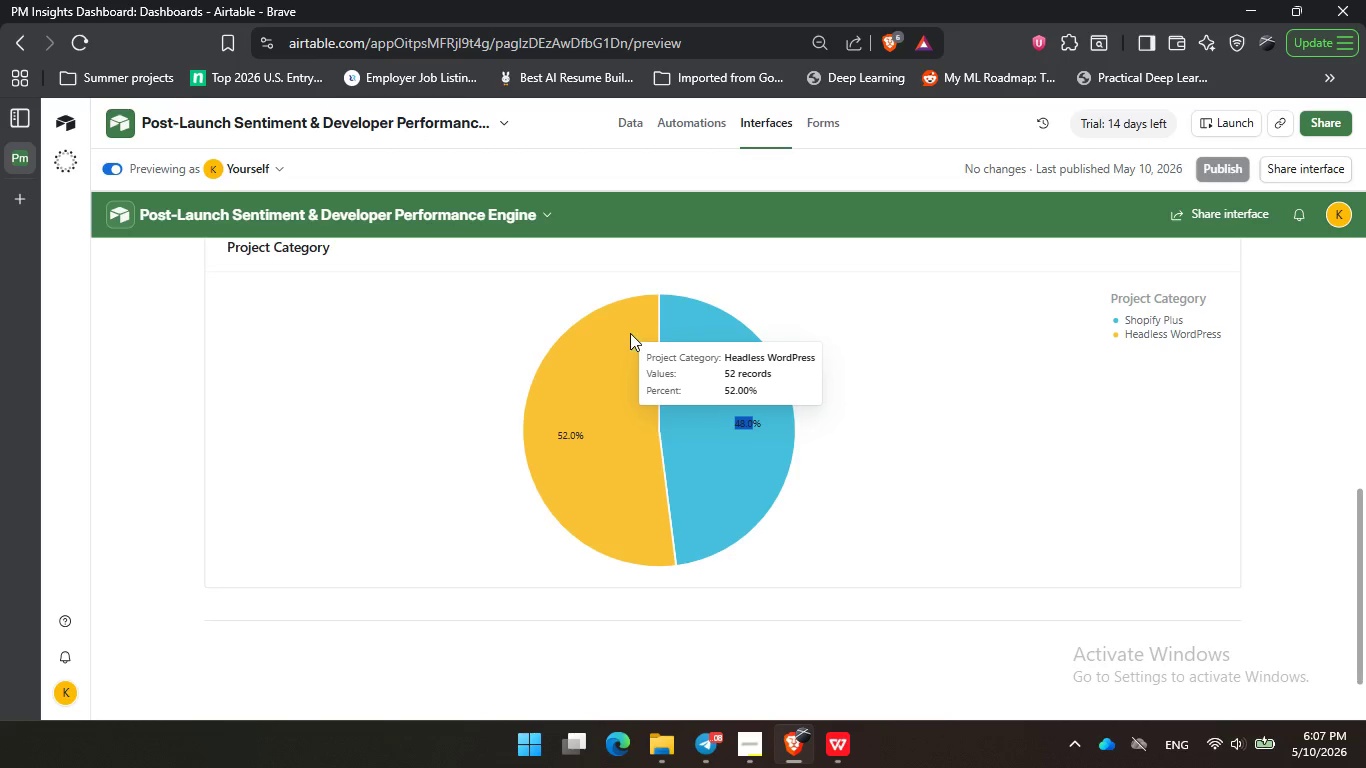 
triple_click([616, 331])
 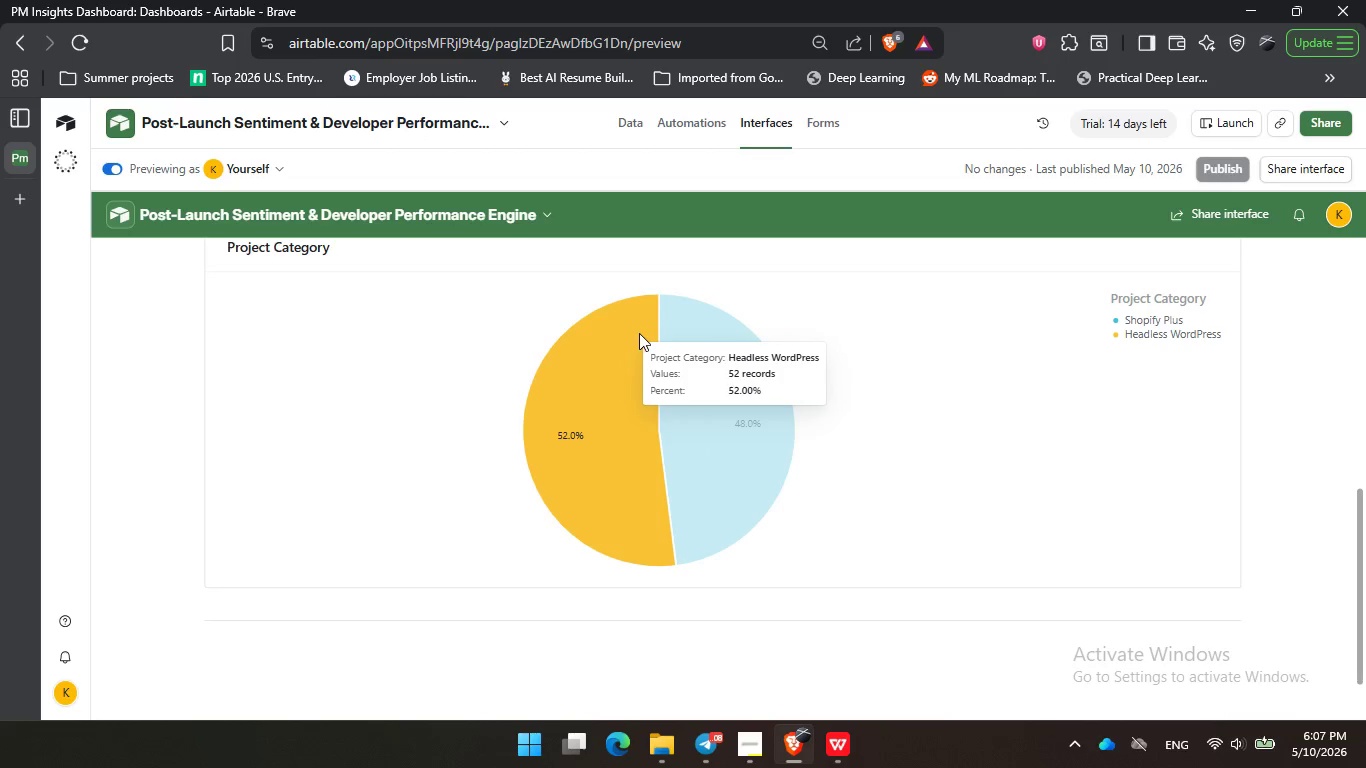 
left_click([631, 333])
 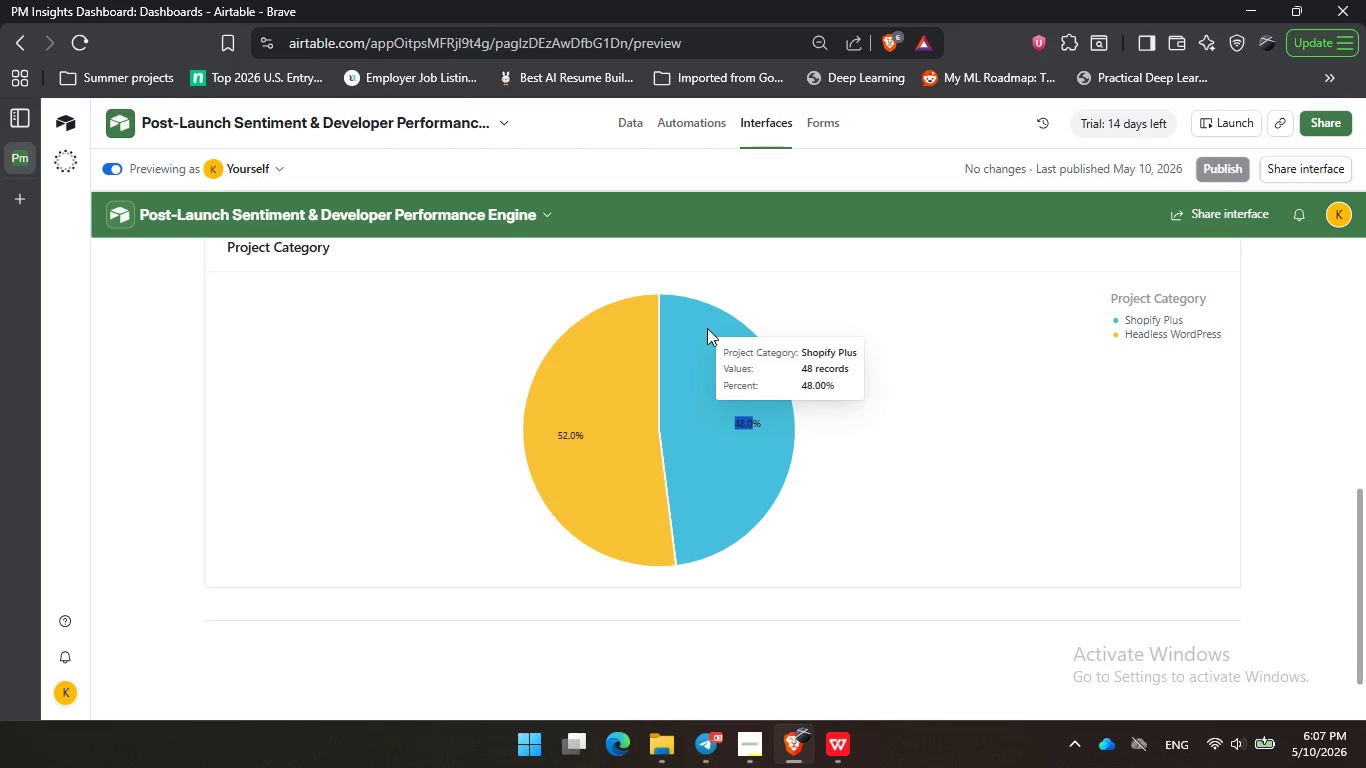 
double_click([707, 328])
 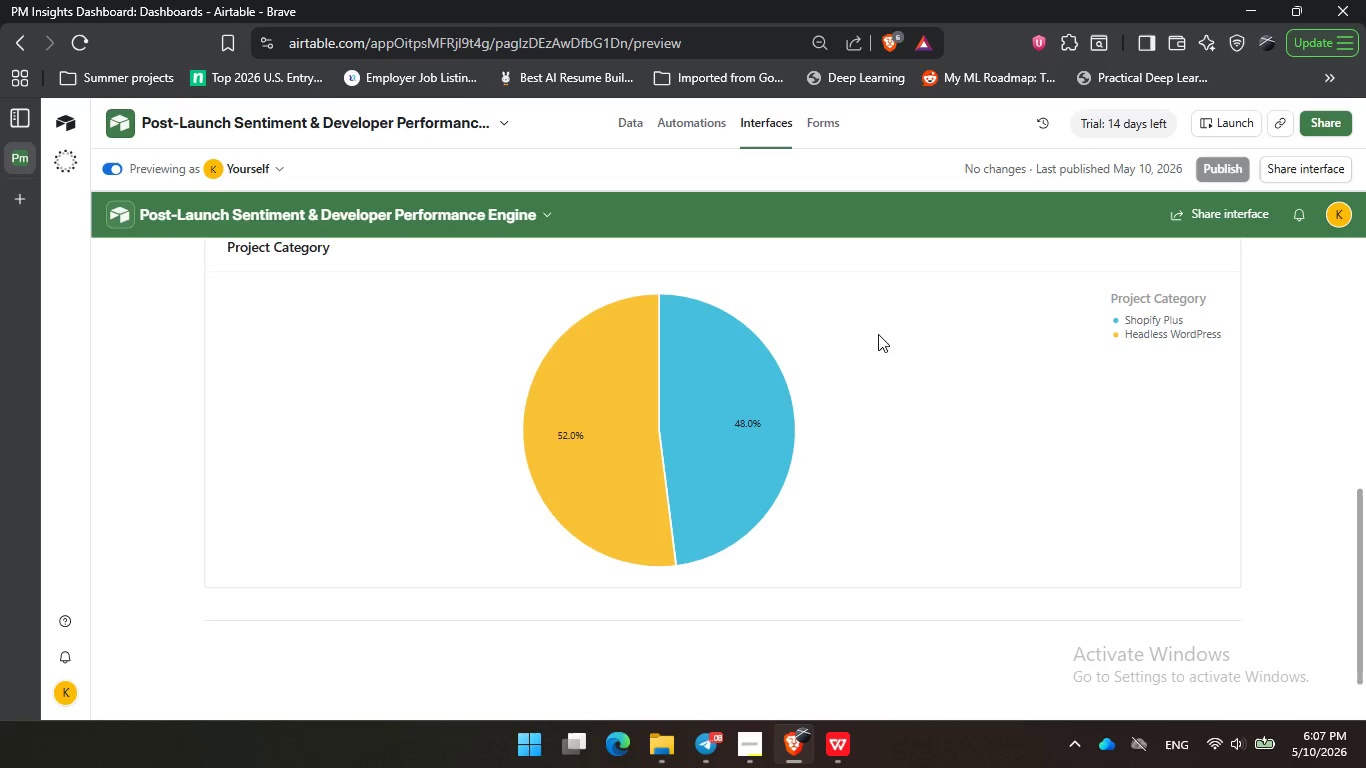 
left_click([878, 334])
 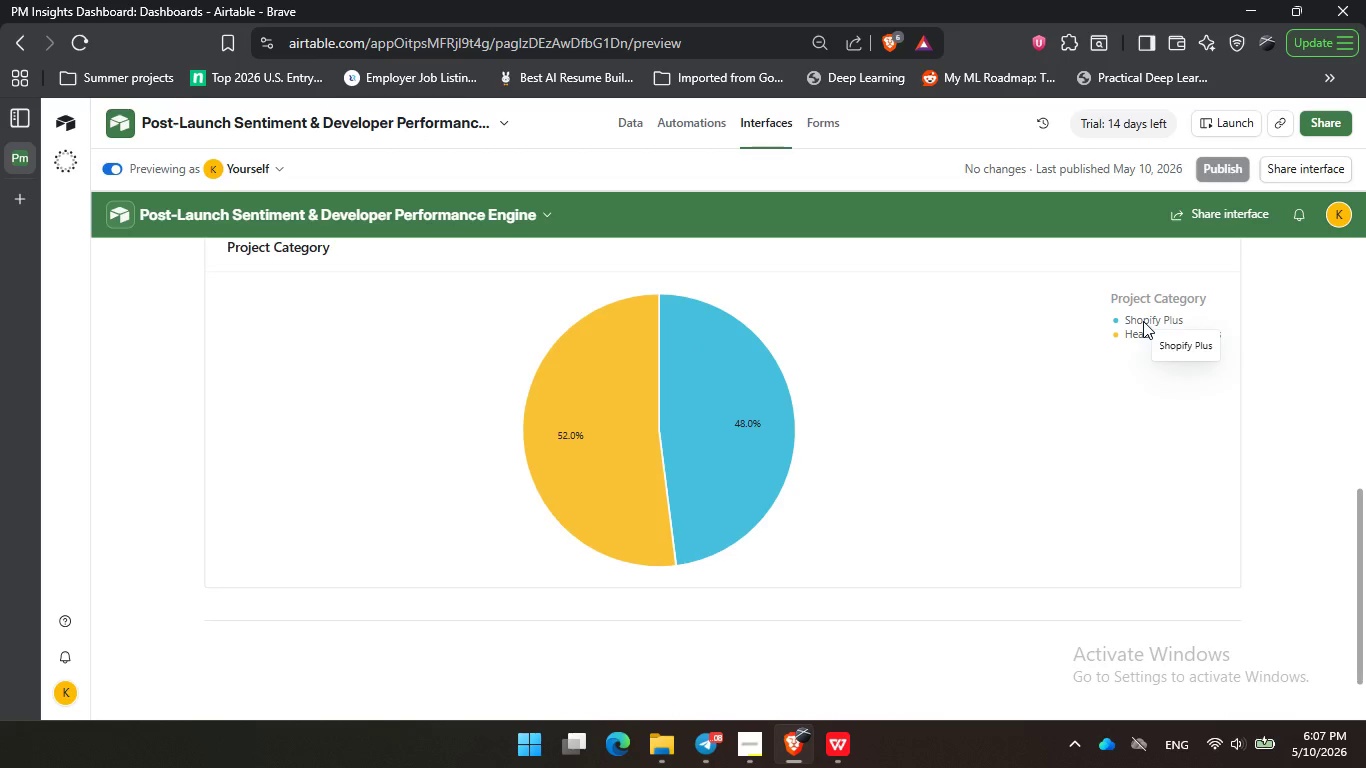 
left_click([1143, 321])
 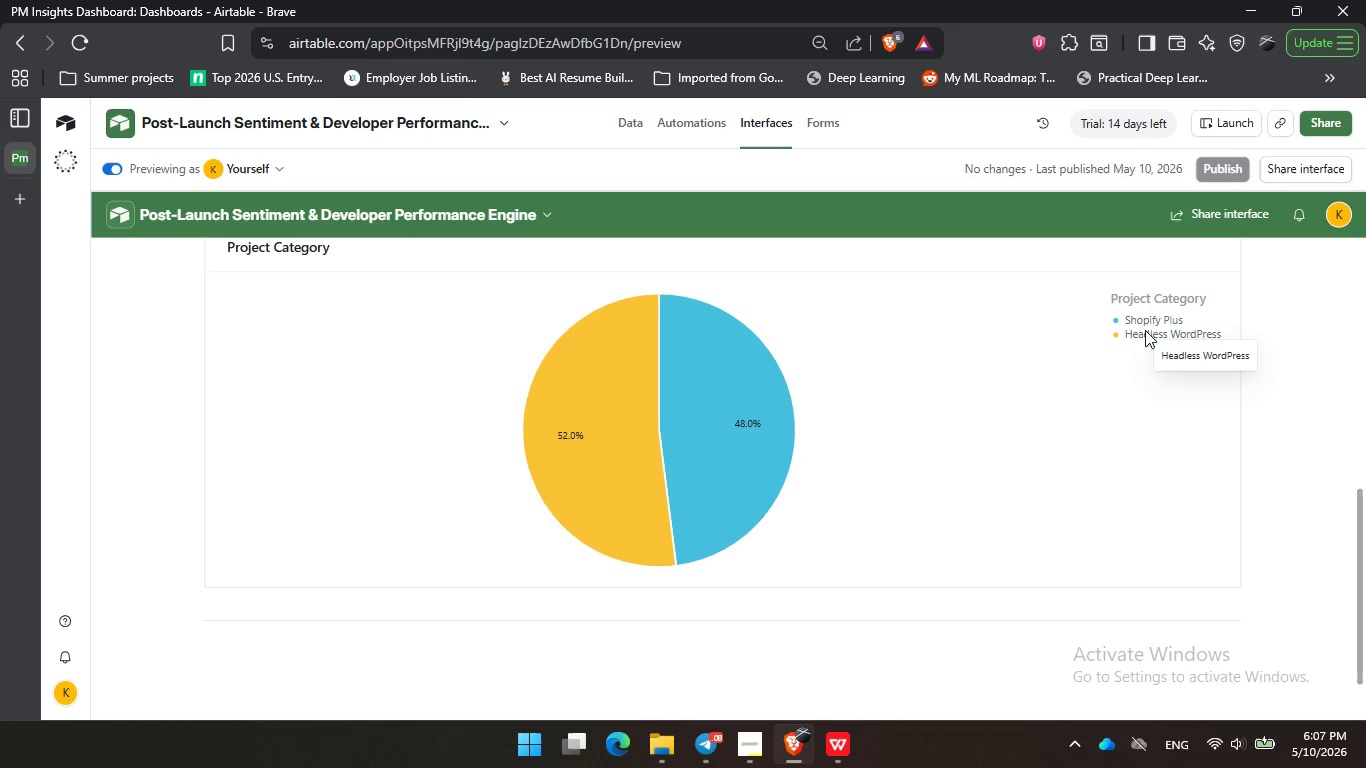 
left_click([1145, 331])
 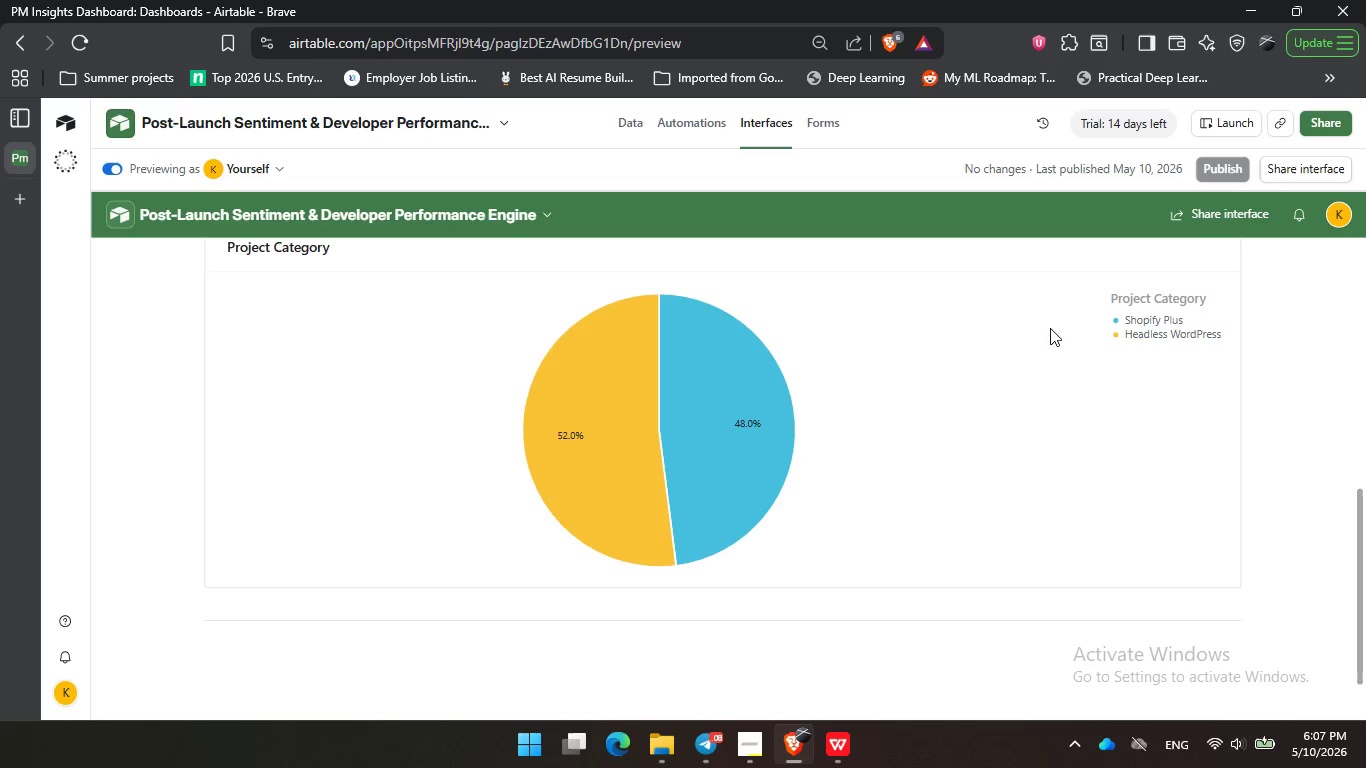 
left_click([1139, 296])
 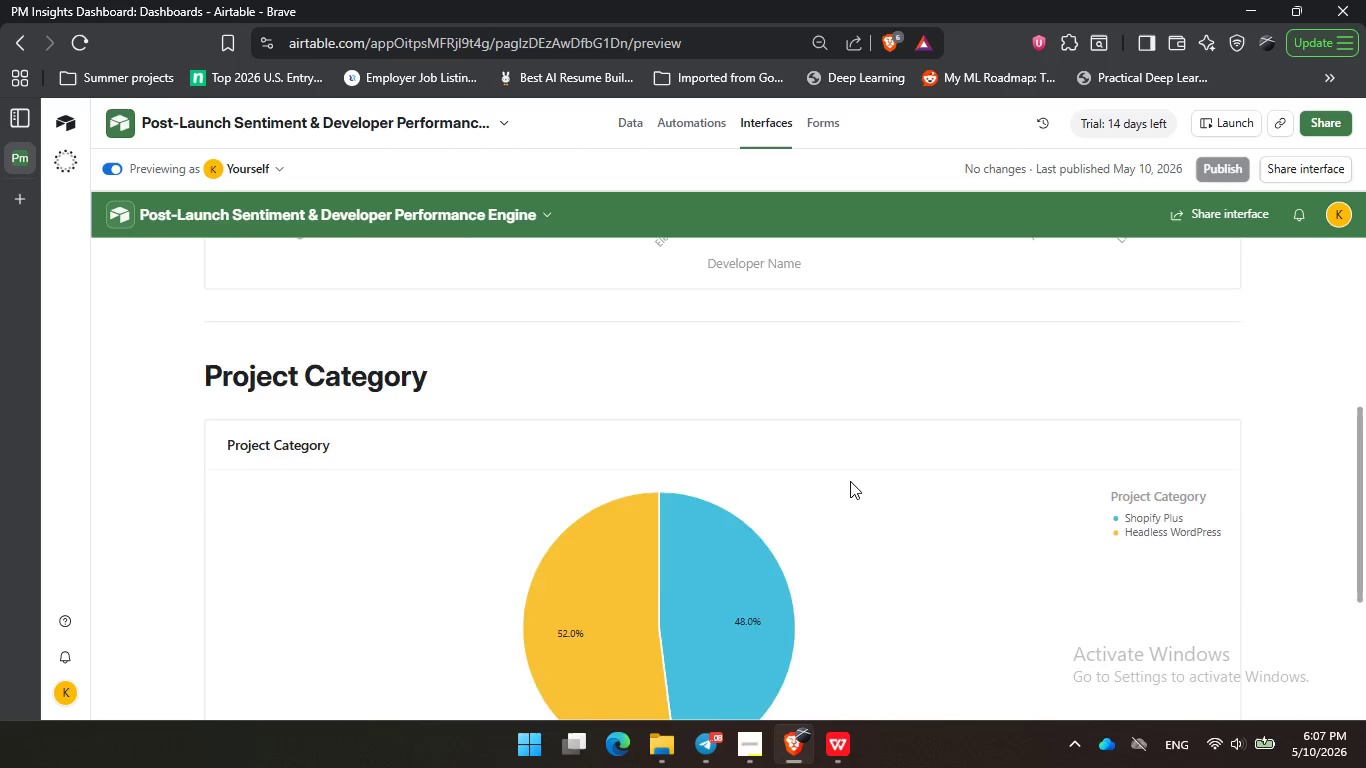 
scroll: coordinate [850, 481], scroll_direction: up, amount: 12.0
 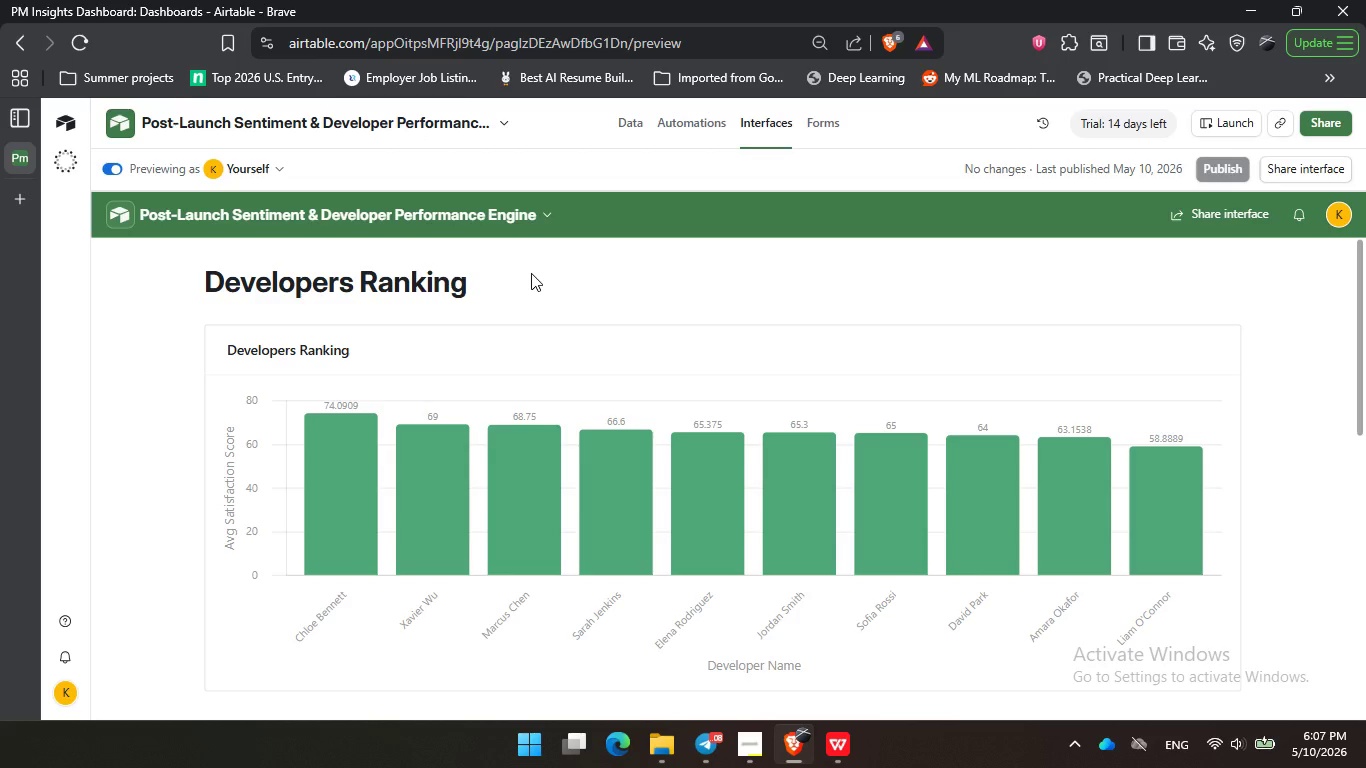 
wait(9.69)
 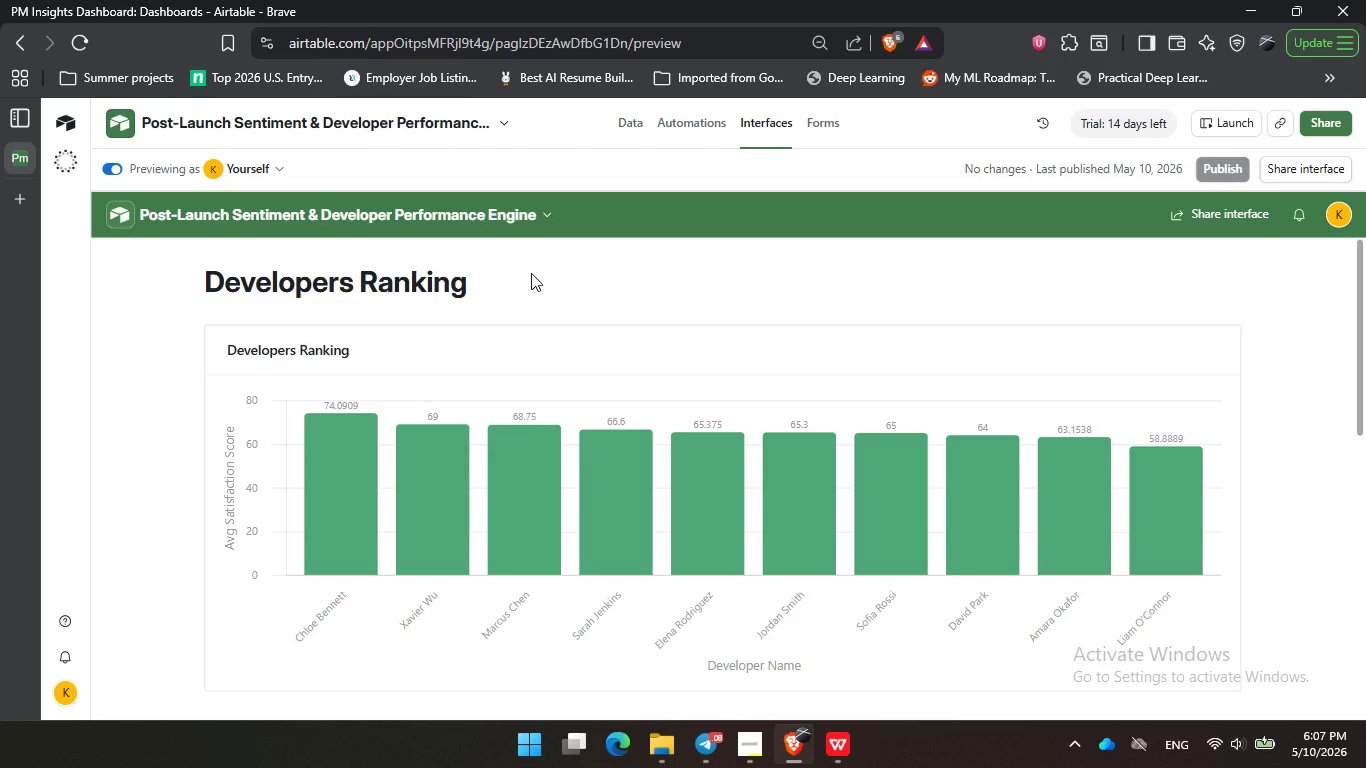 
left_click([244, 120])
 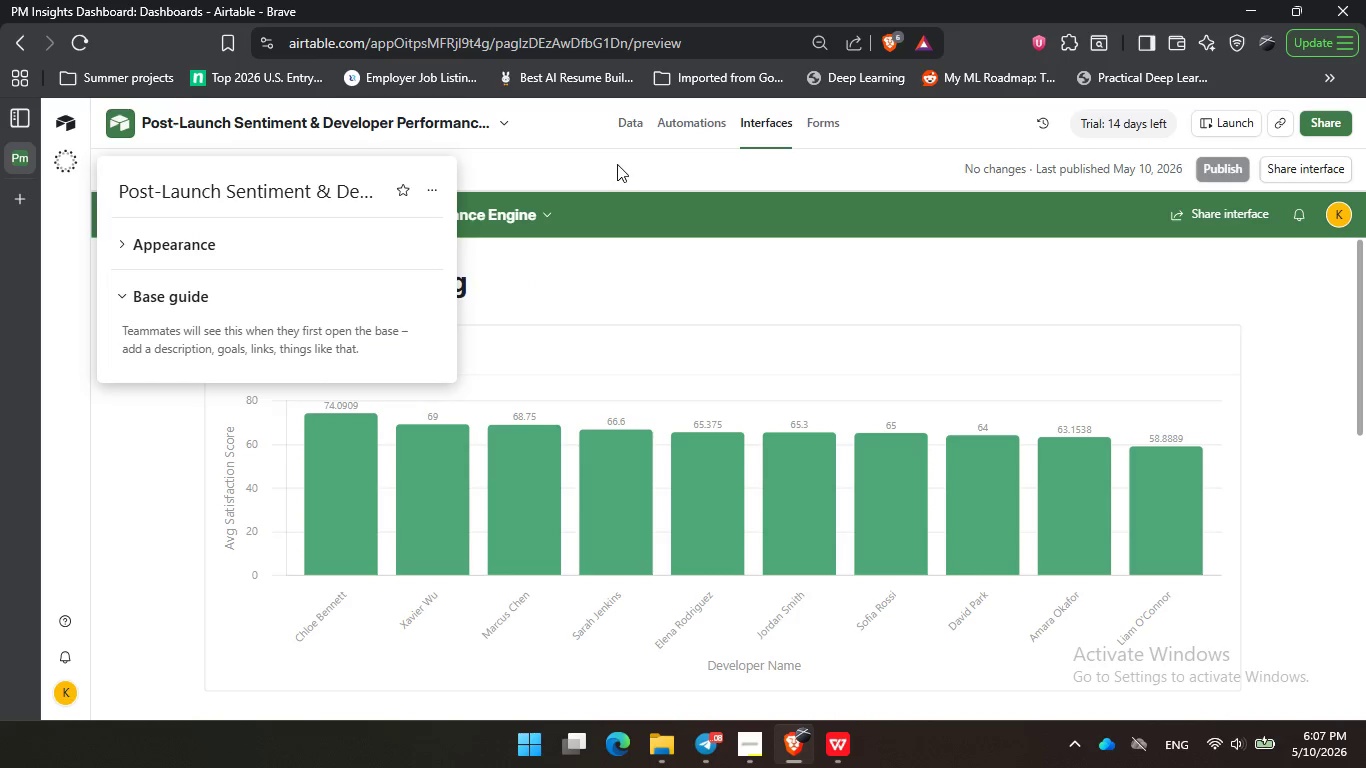 
left_click([617, 164])
 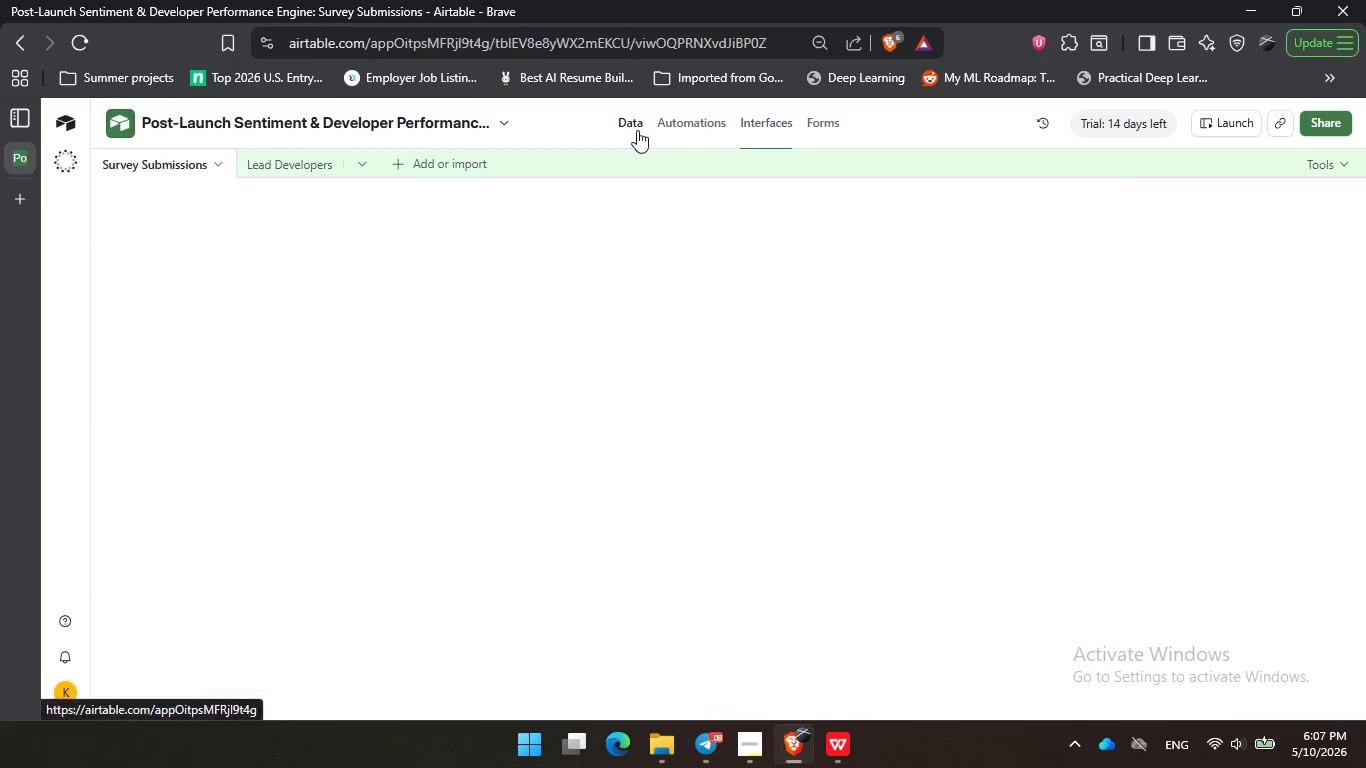 
left_click([637, 130])
 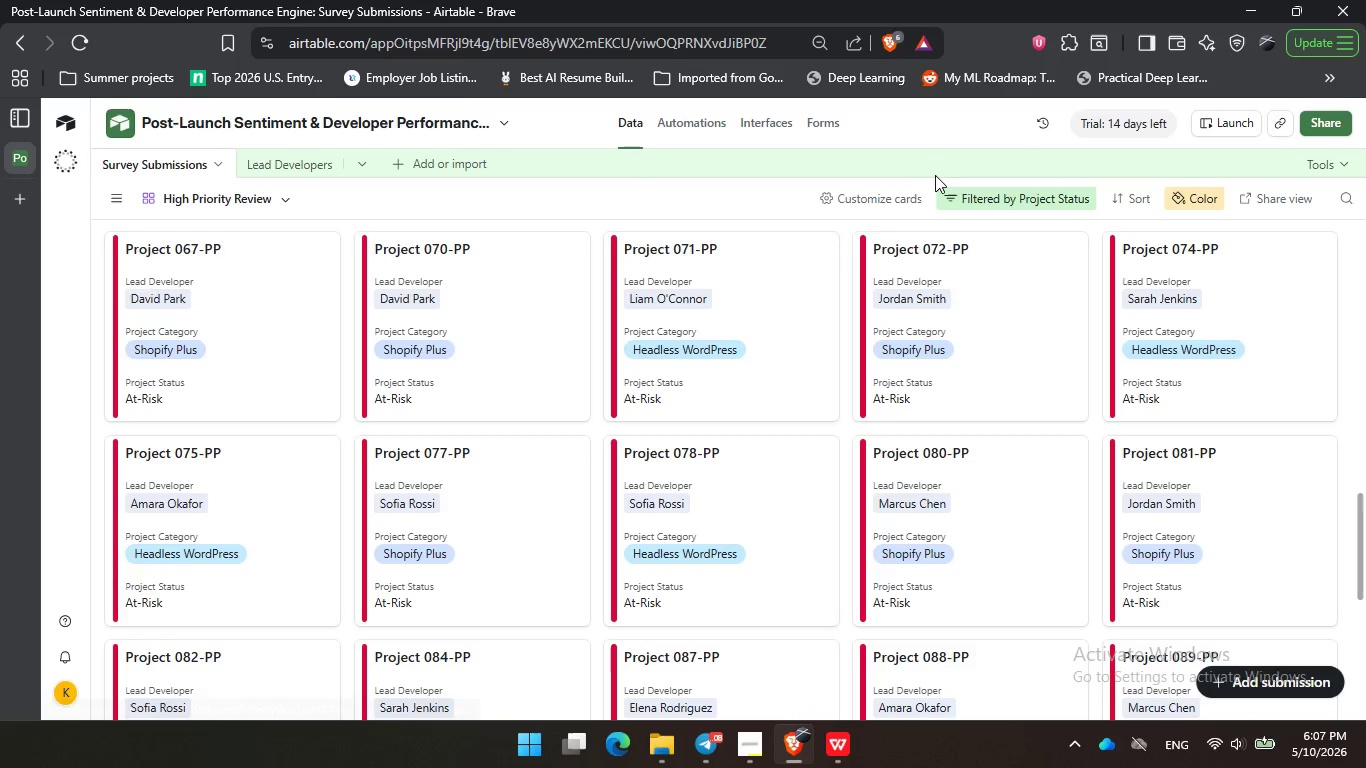 
left_click([1000, 194])
 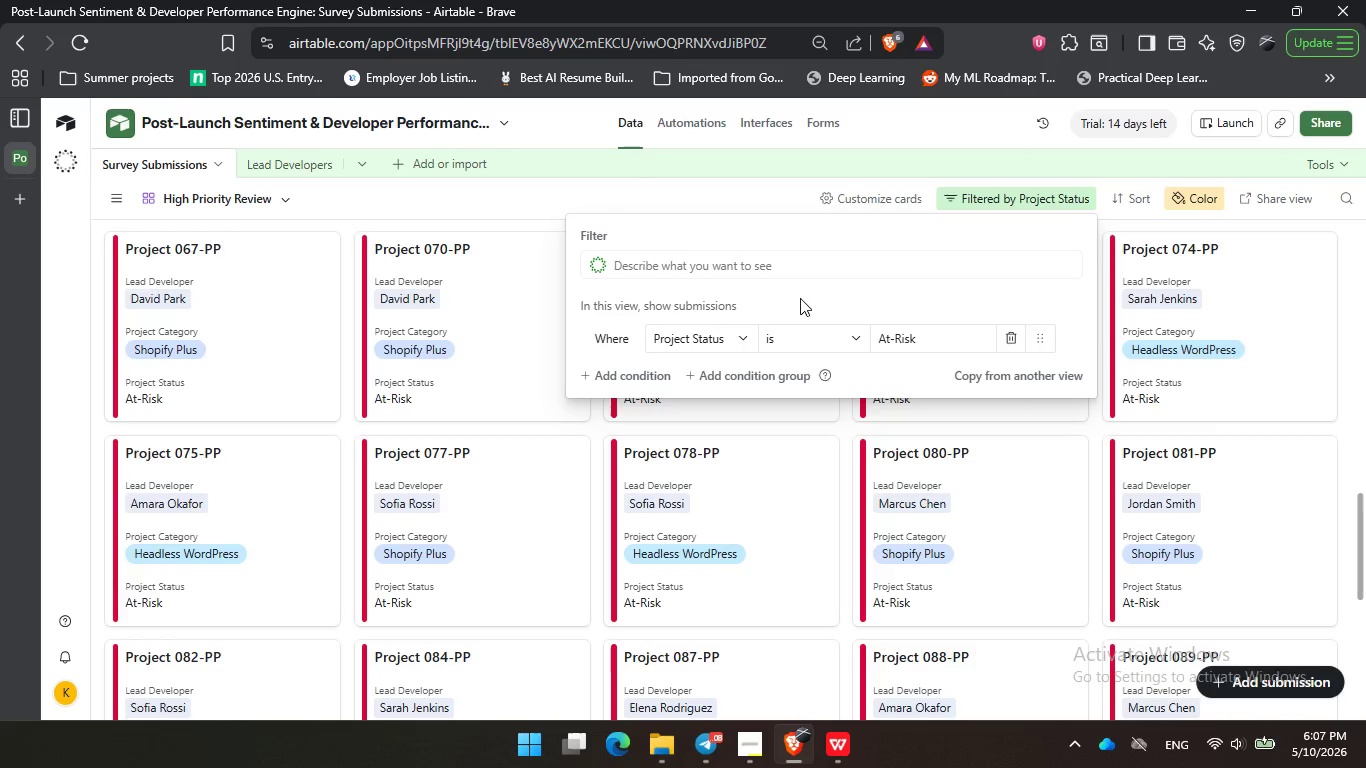 
left_click([800, 298])
 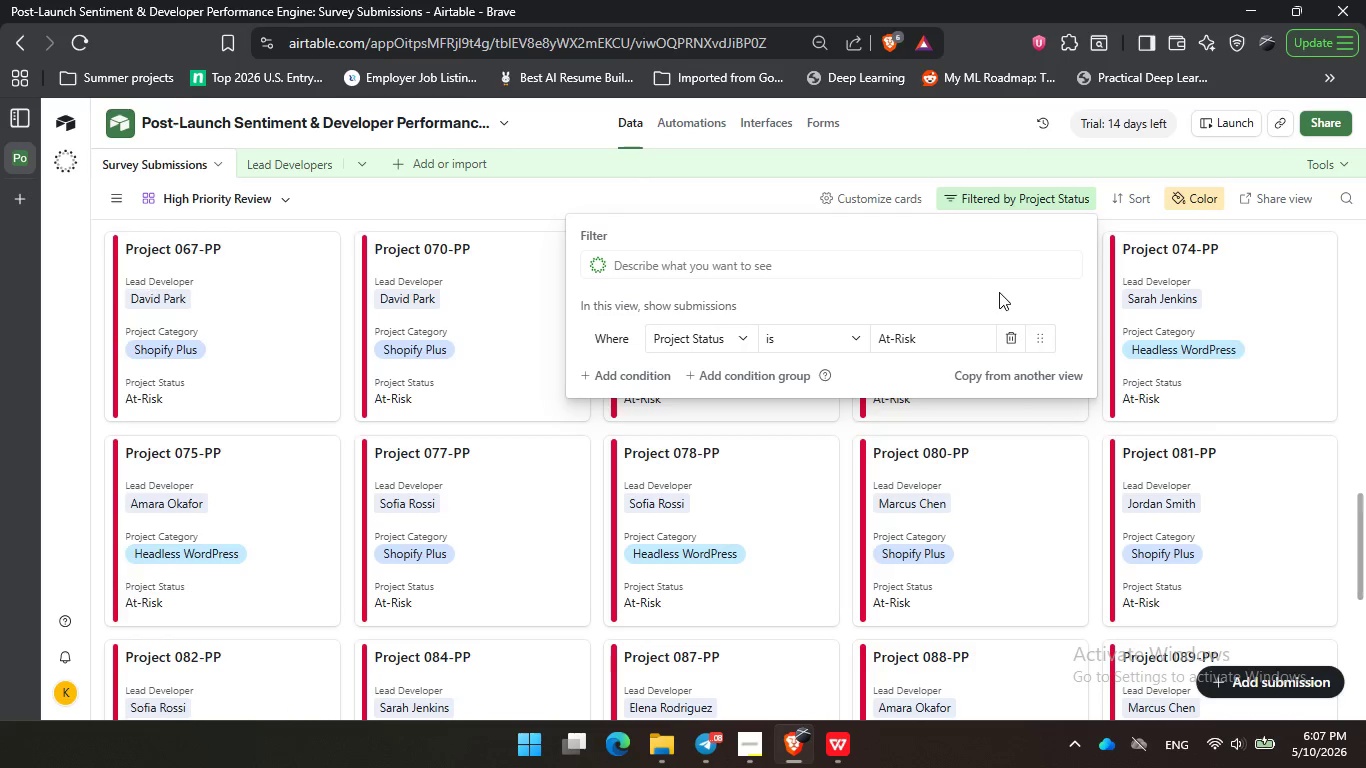 
left_click_drag(start_coordinate=[891, 292], to_coordinate=[905, 292])
 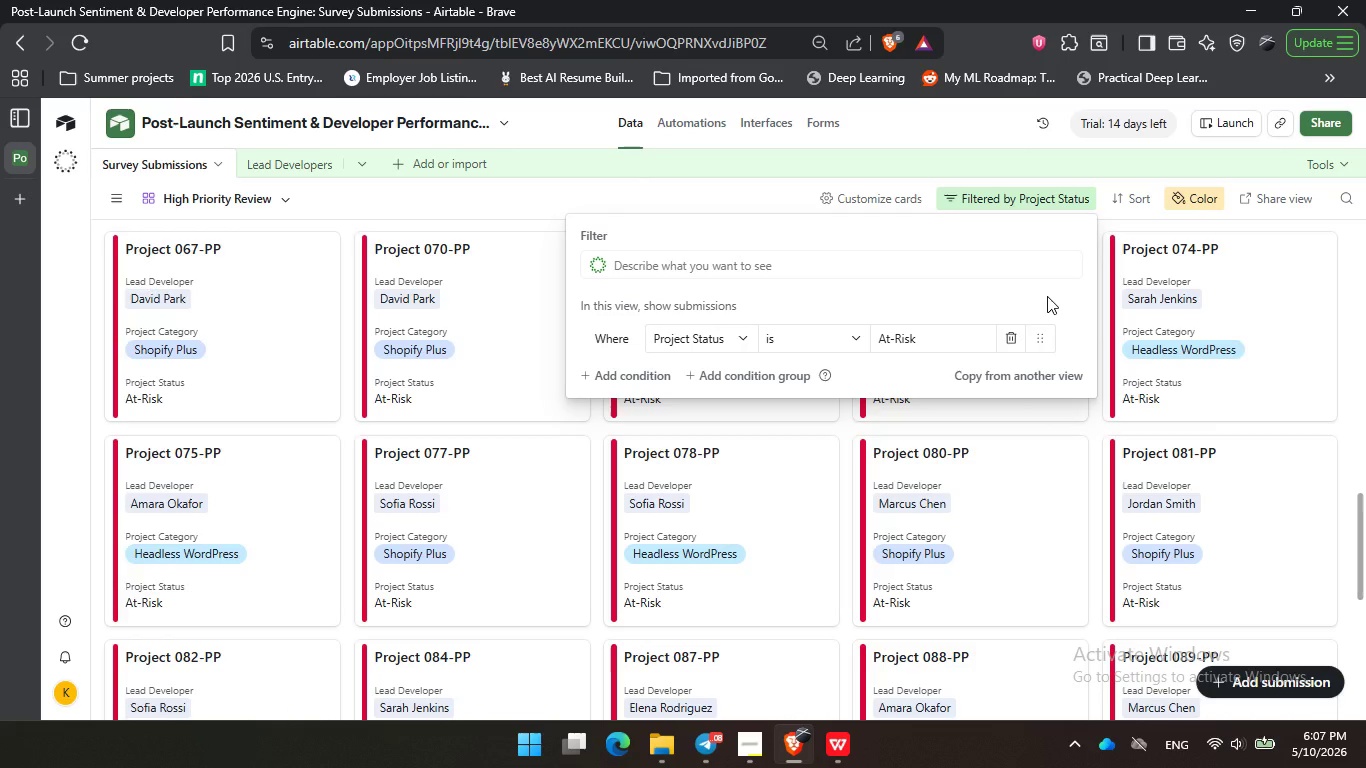 
triple_click([1047, 296])
 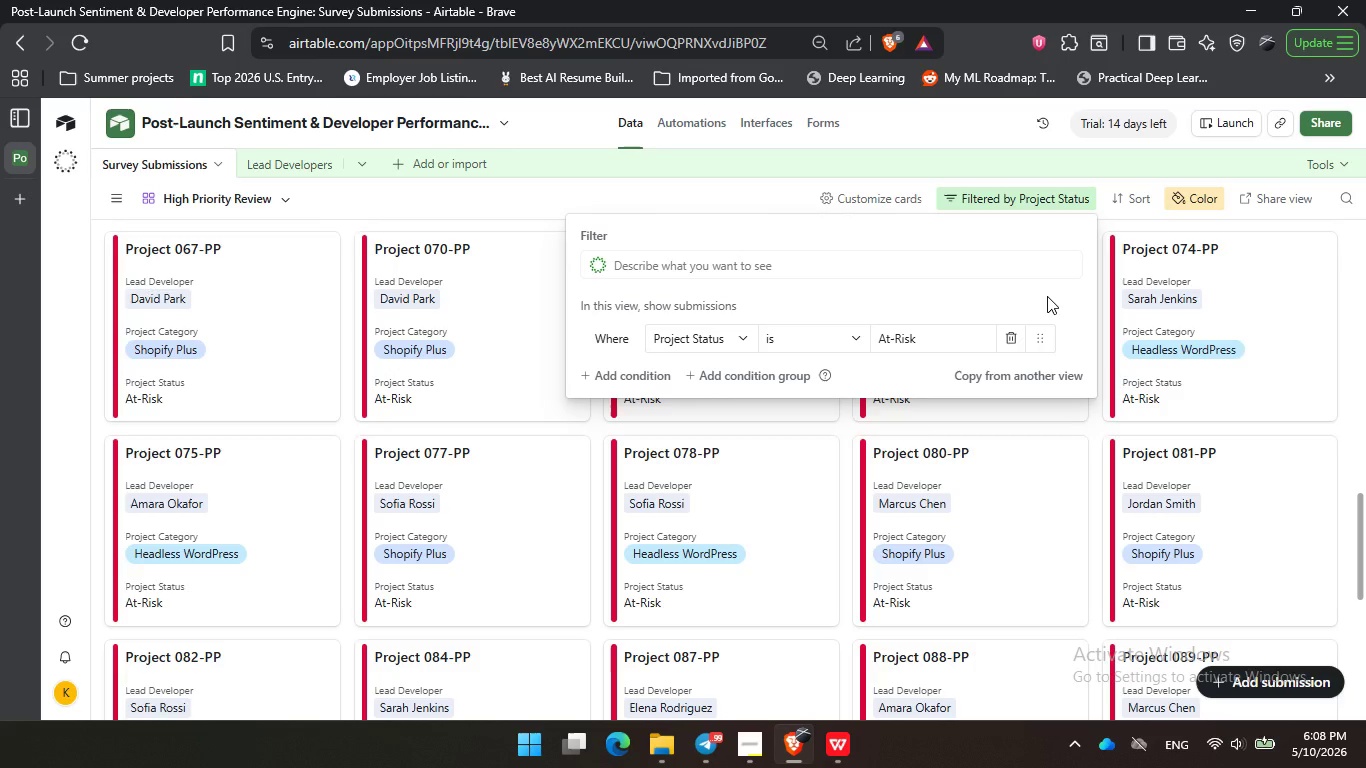 
wait(50.48)
 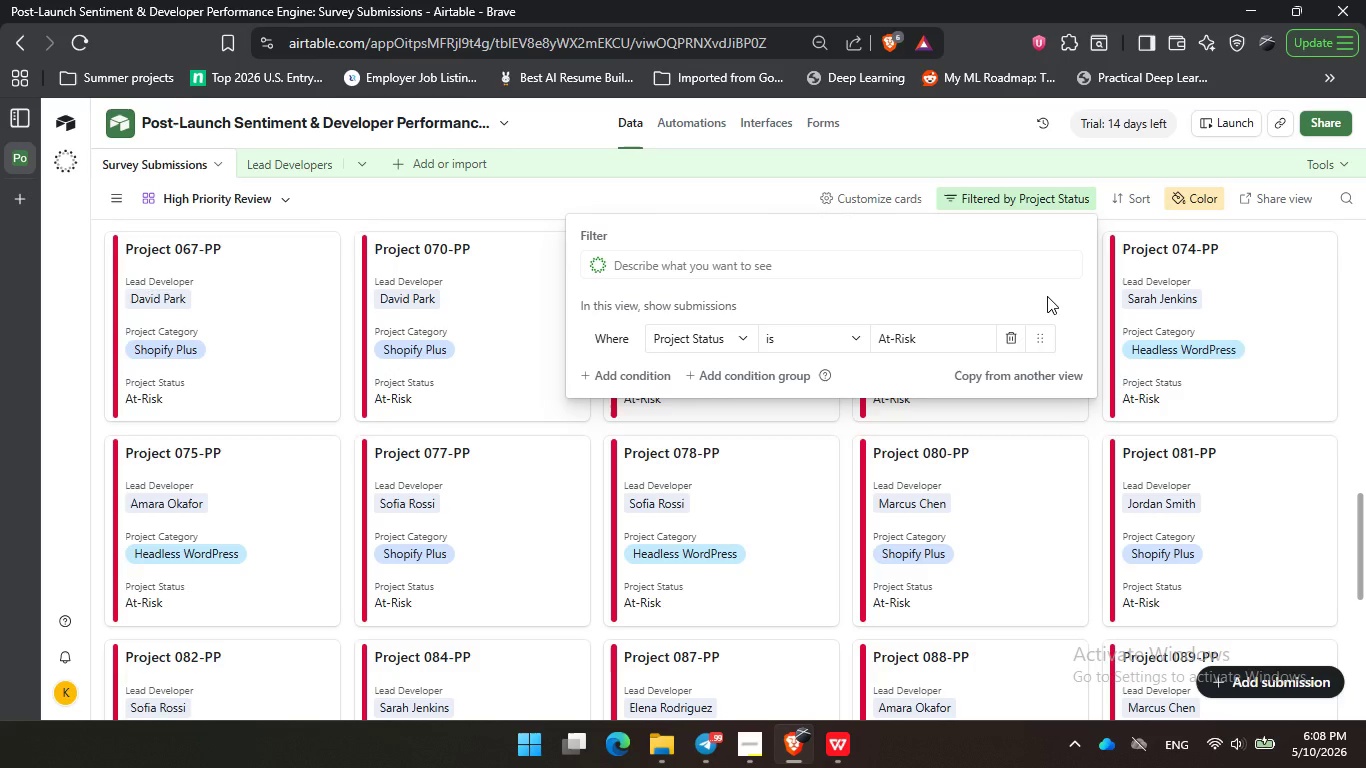 
left_click([832, 293])
 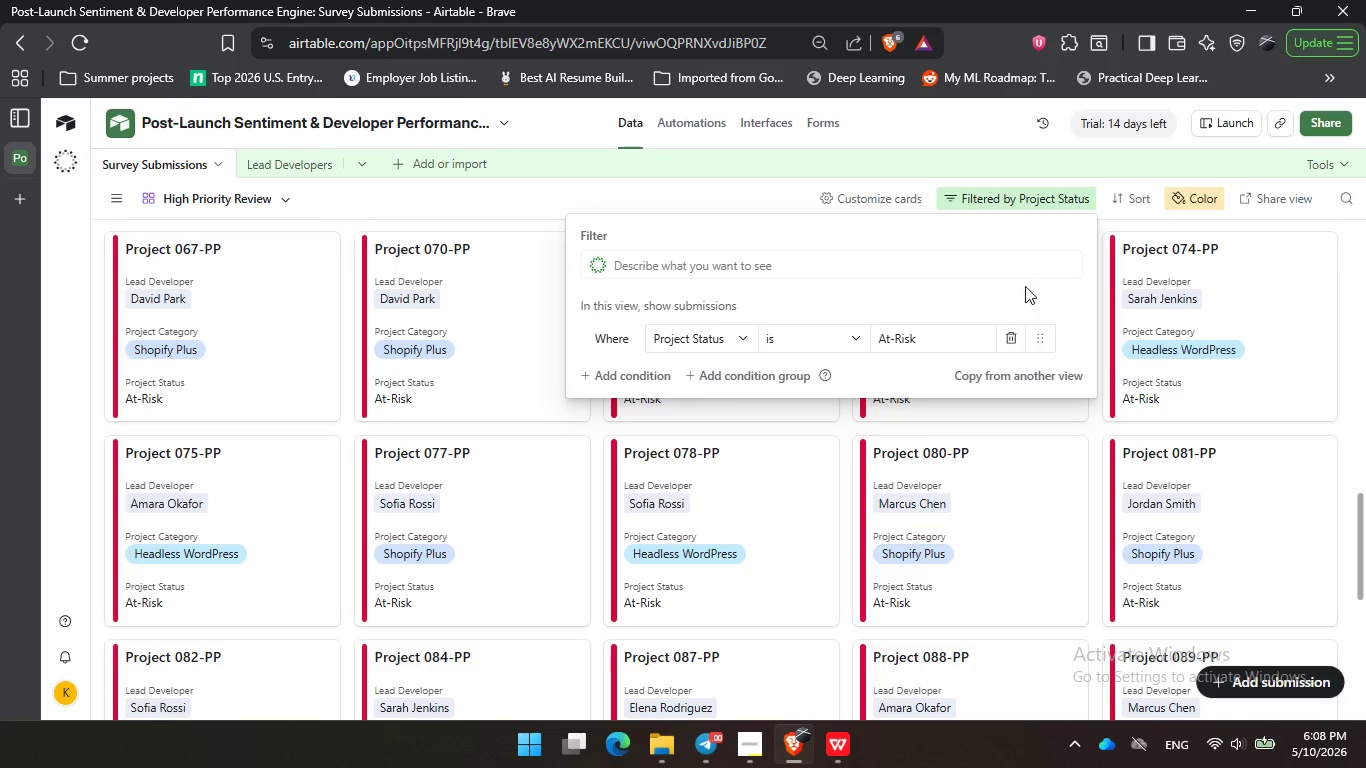 
left_click_drag(start_coordinate=[913, 287], to_coordinate=[921, 287])
 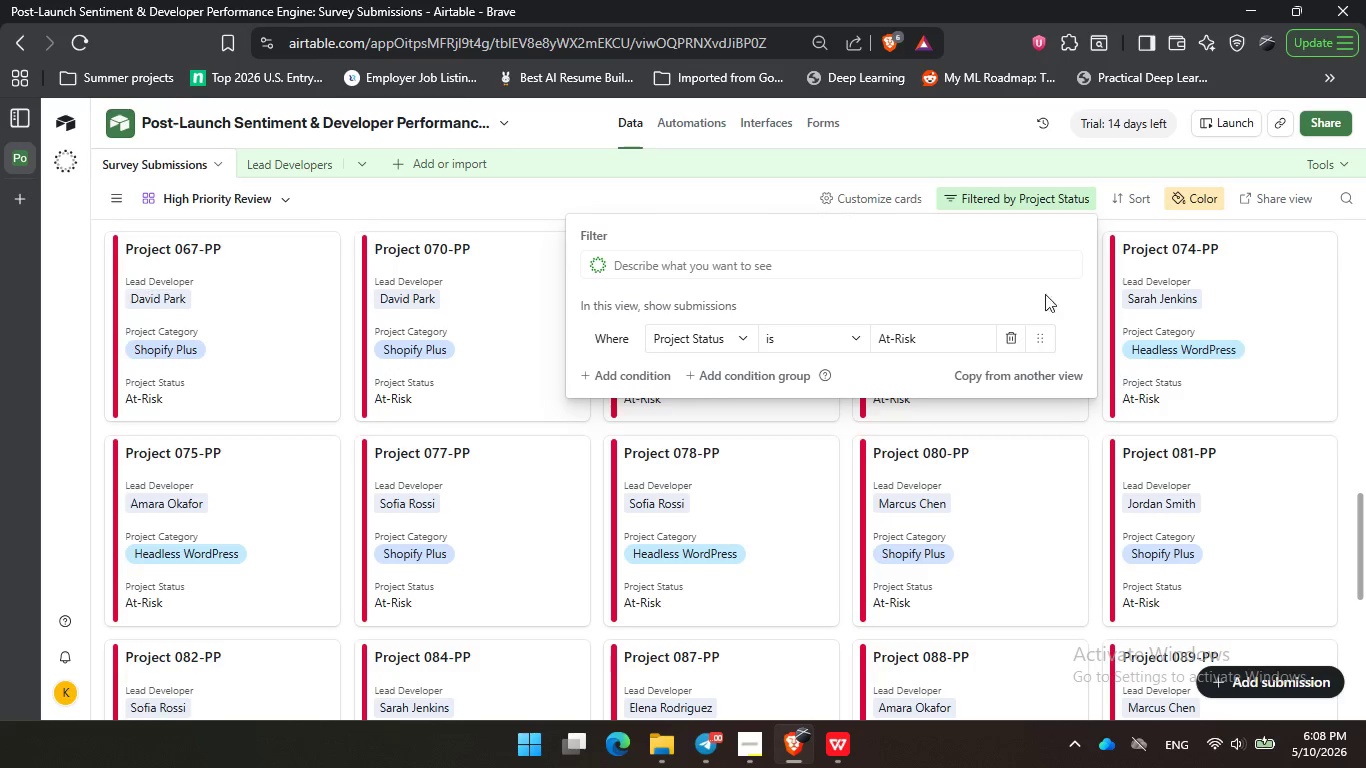 
triple_click([1066, 290])
 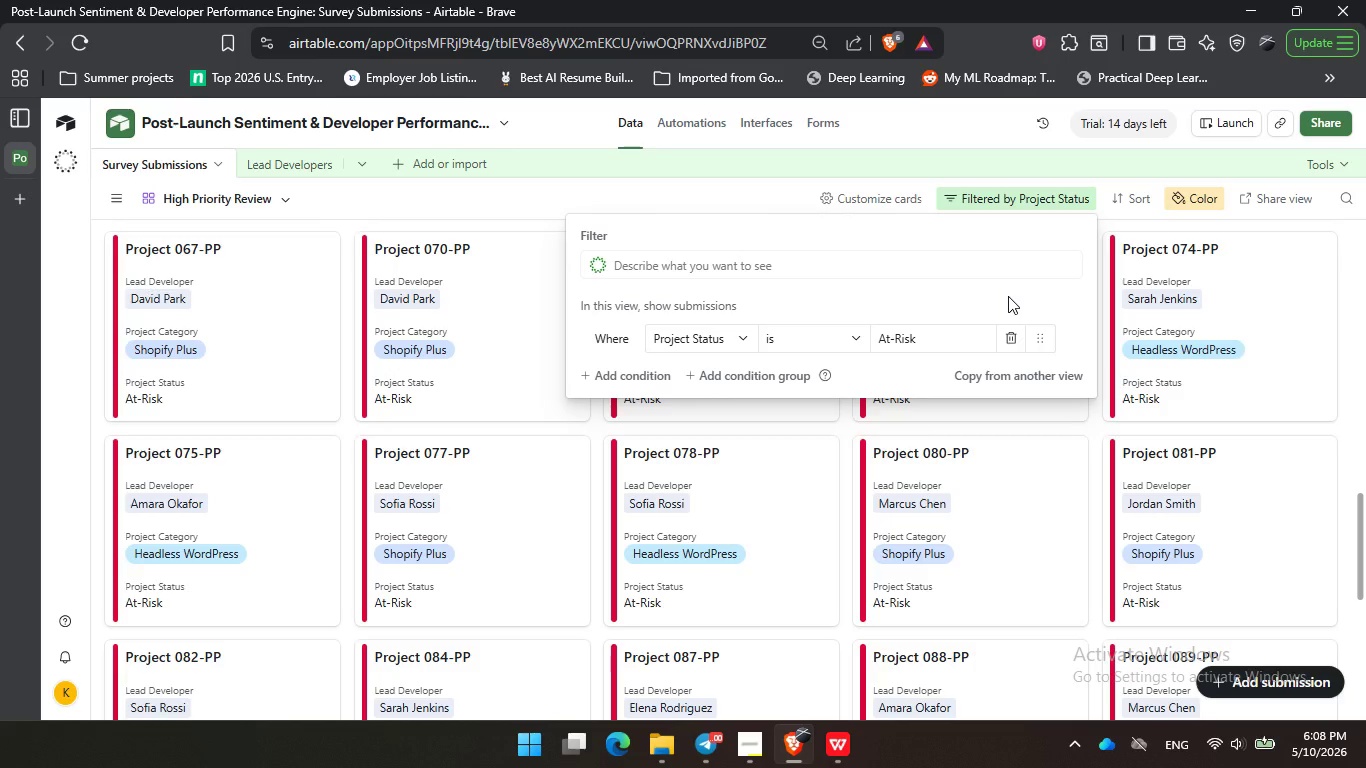 
left_click([1008, 296])
 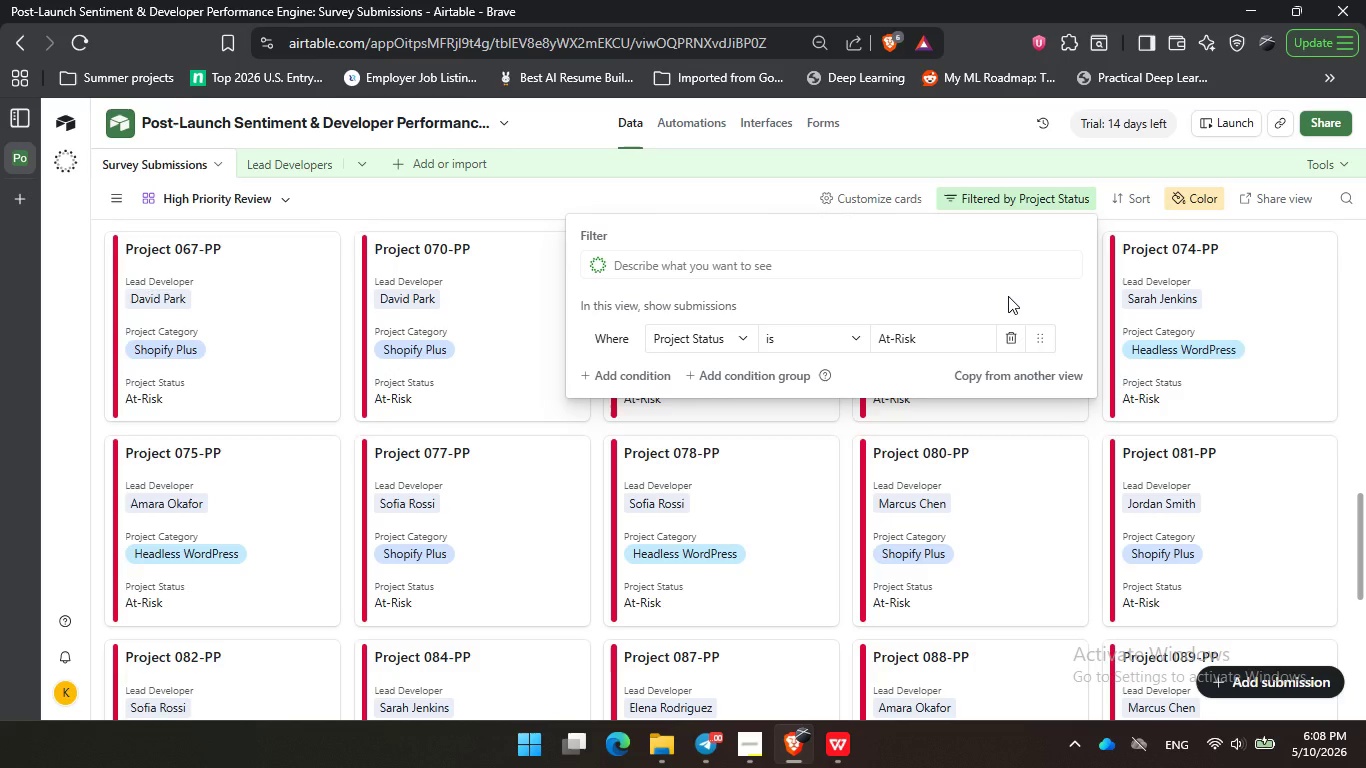 
wait(32.56)
 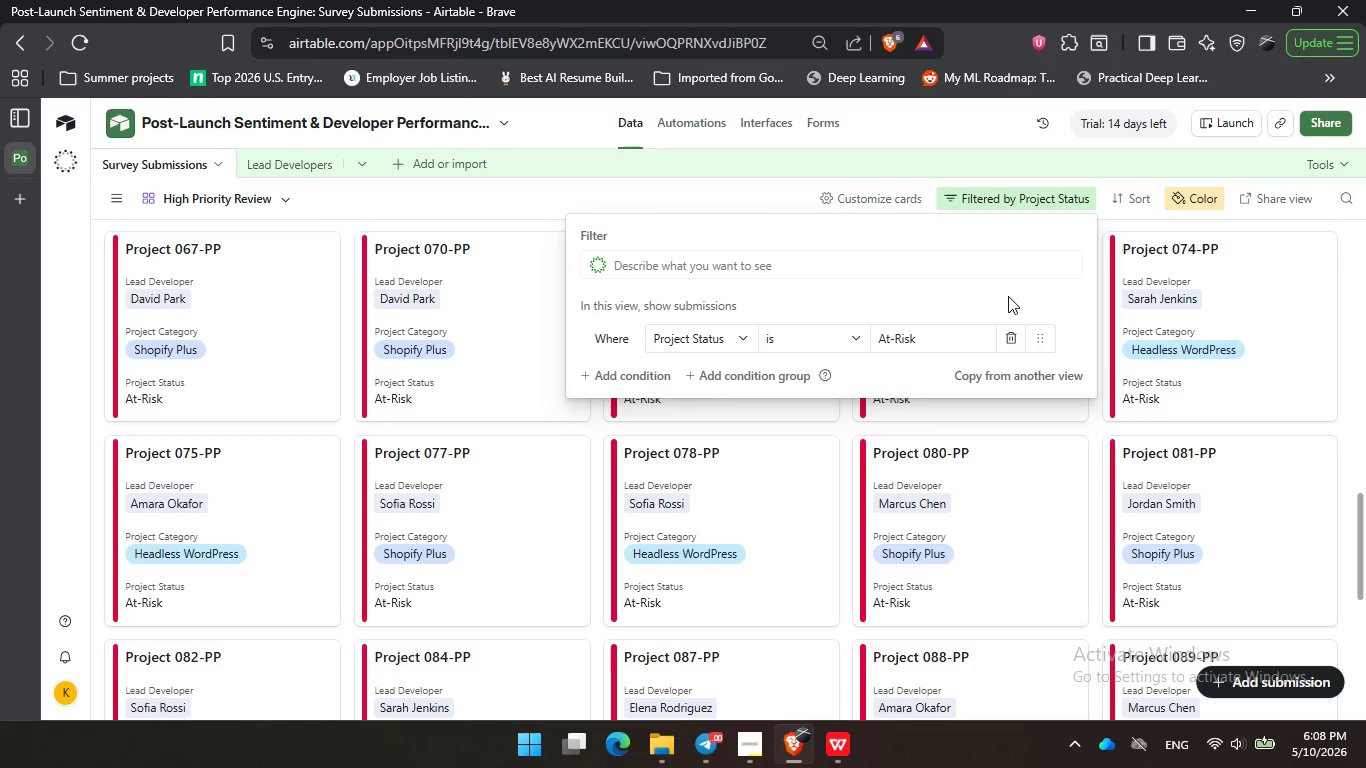 
double_click([969, 296])
 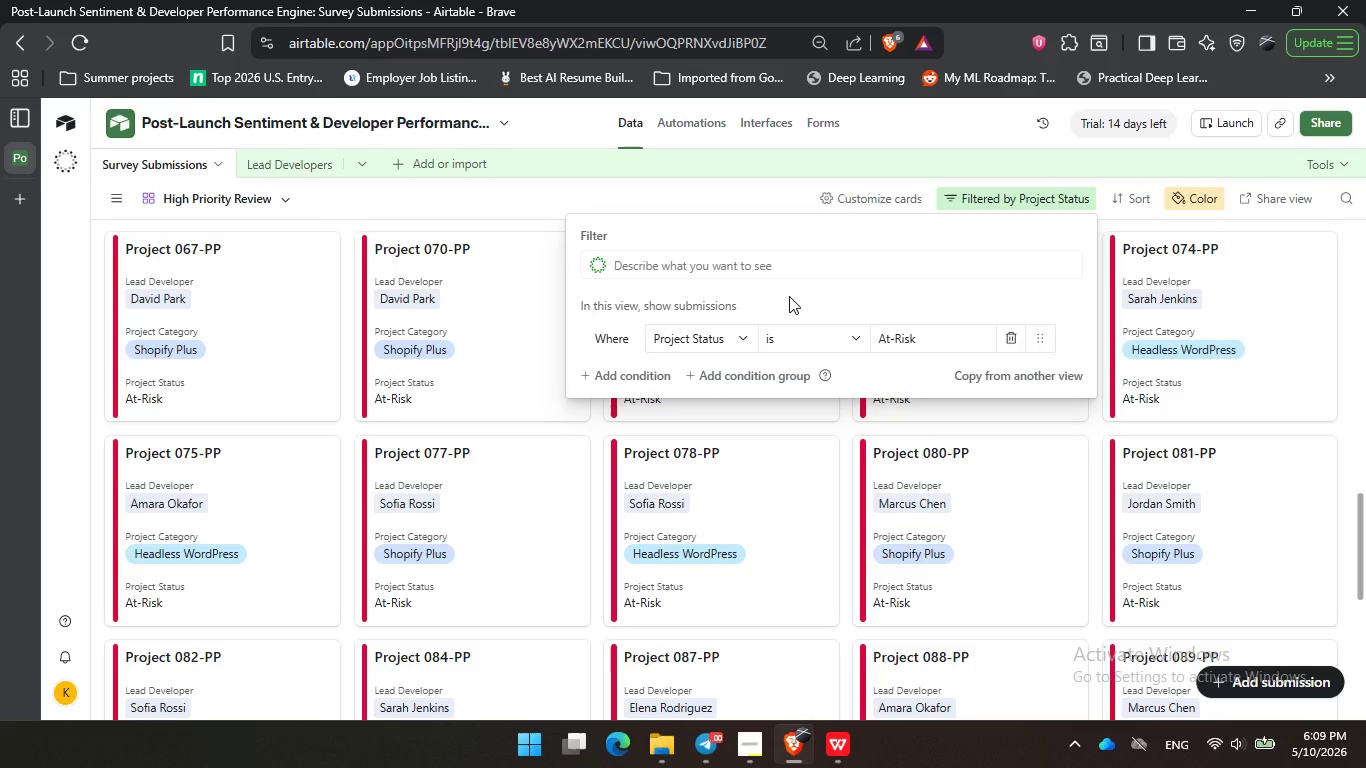 
triple_click([842, 296])
 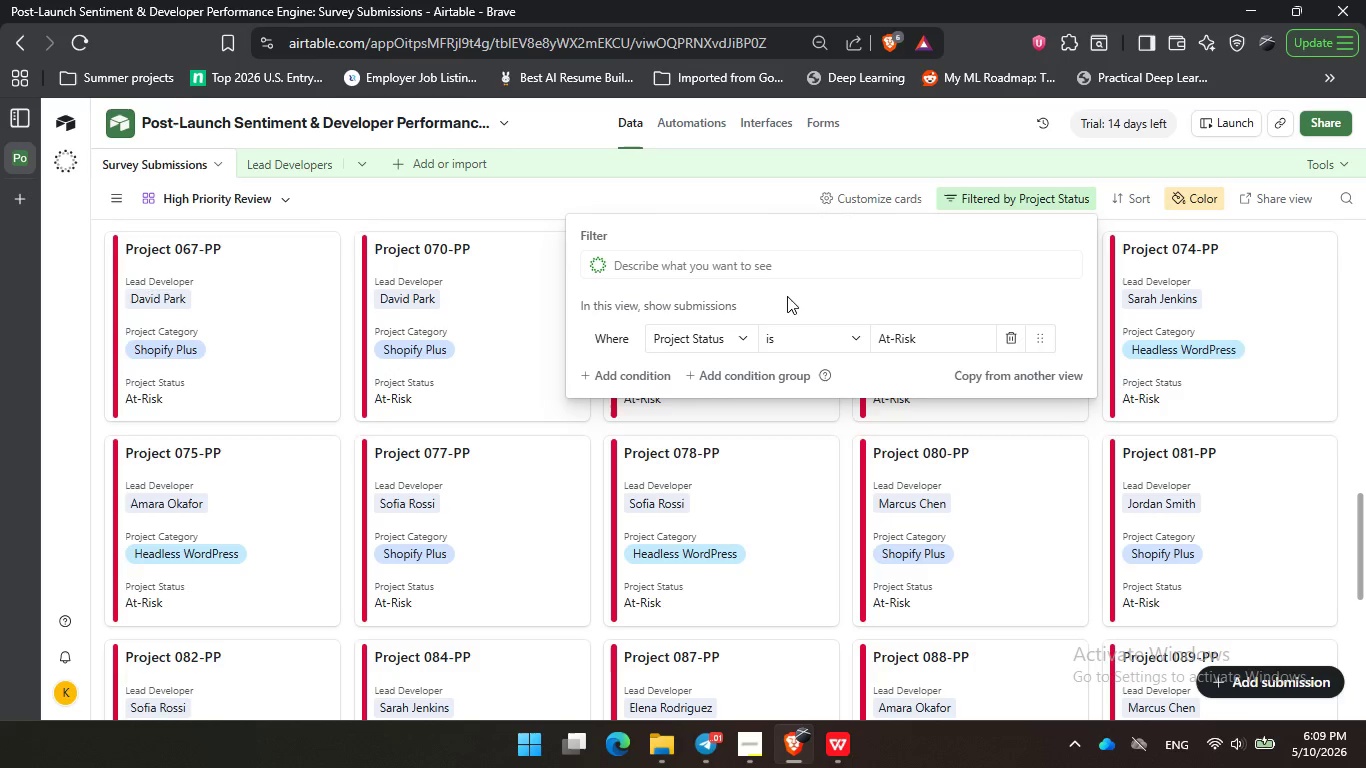 
triple_click([788, 296])
 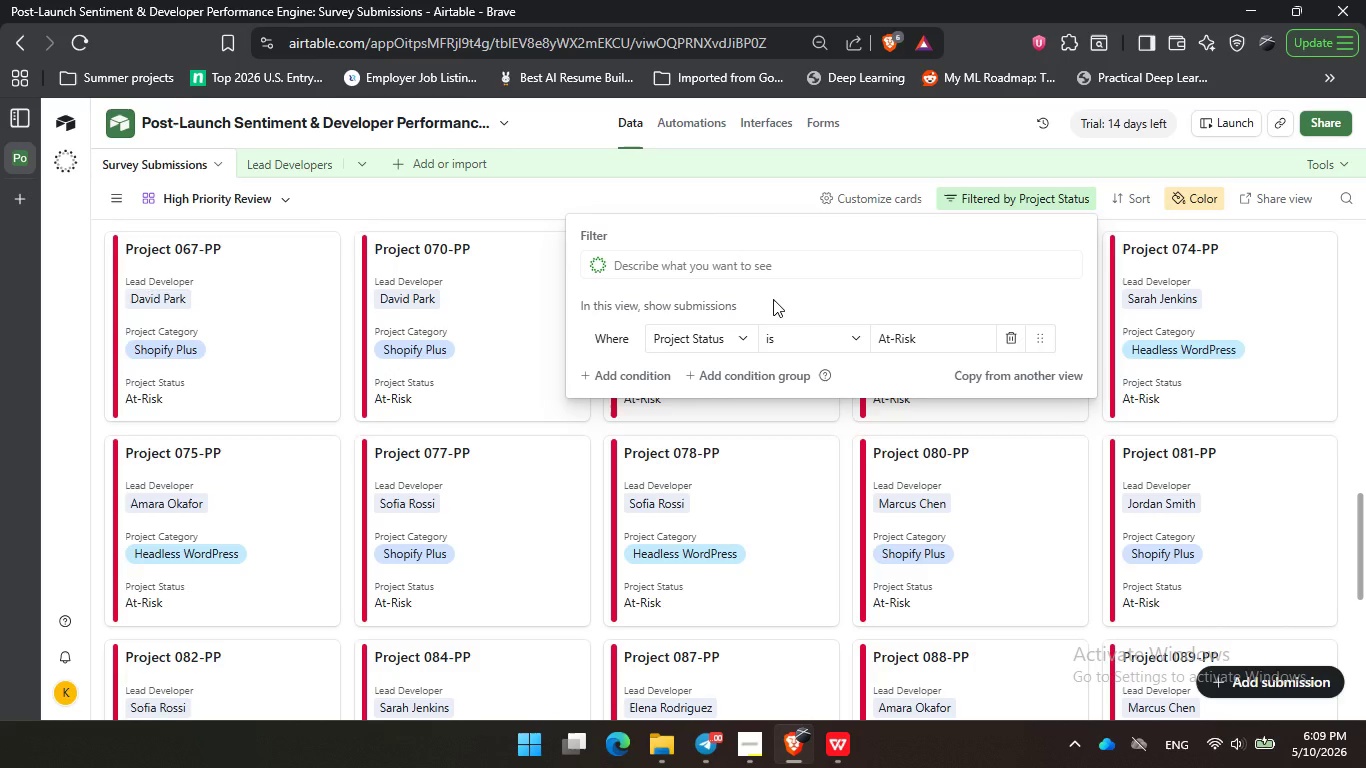 
wait(39.09)
 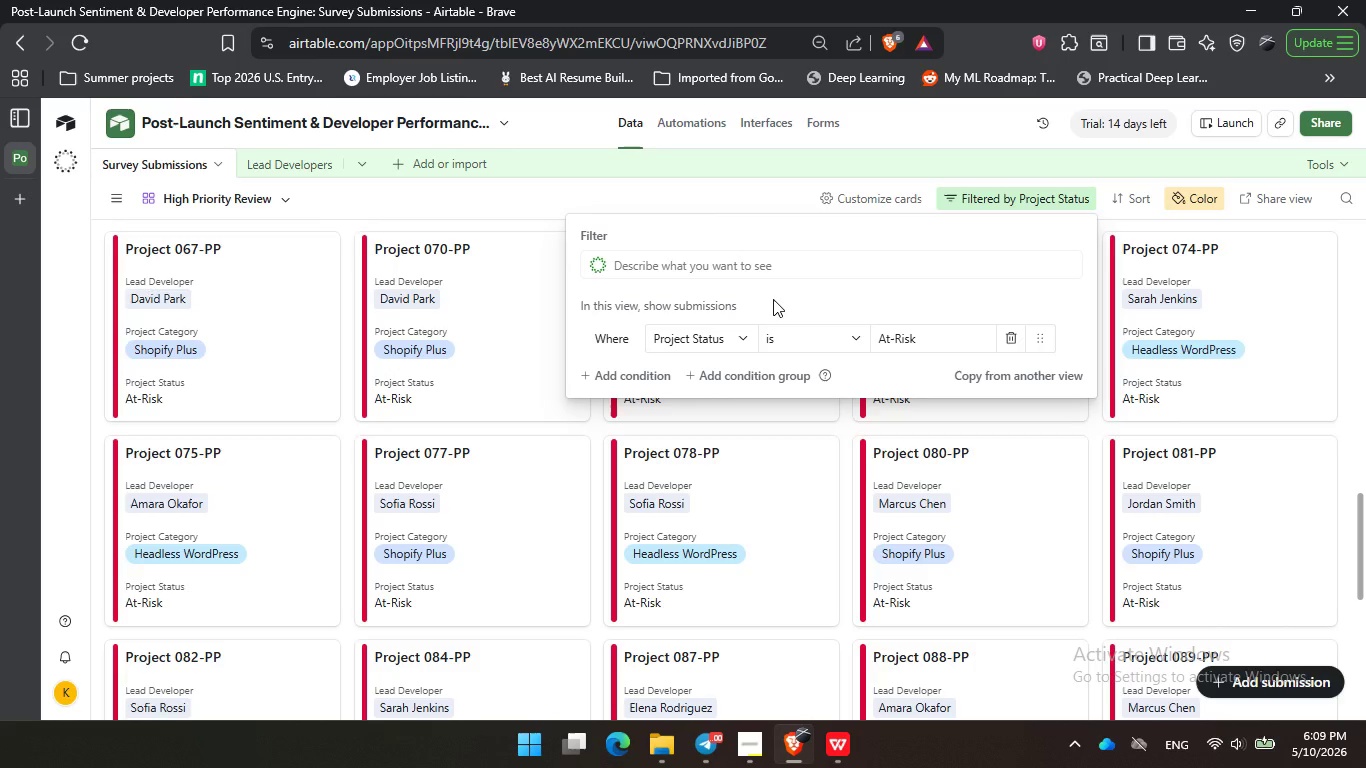 
left_click([844, 306])
 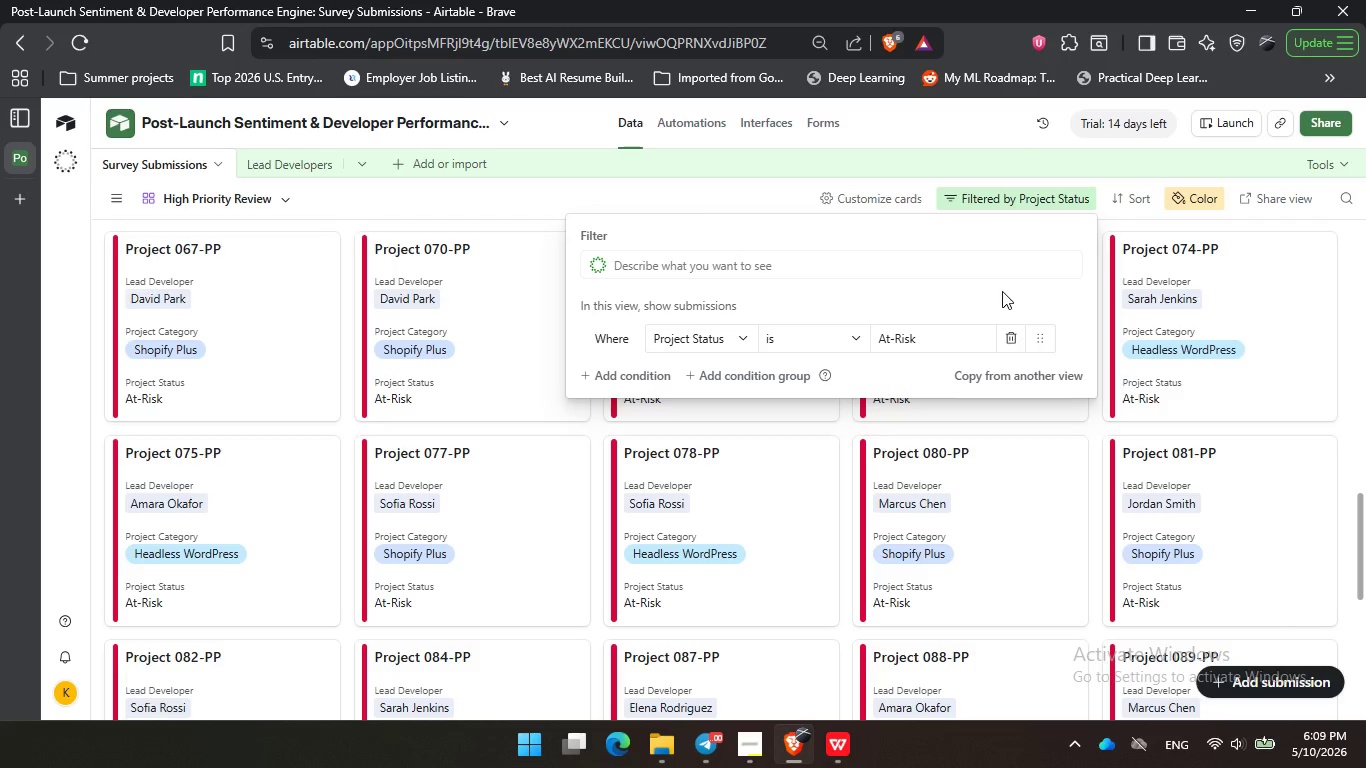 
left_click_drag(start_coordinate=[974, 296], to_coordinate=[988, 294])
 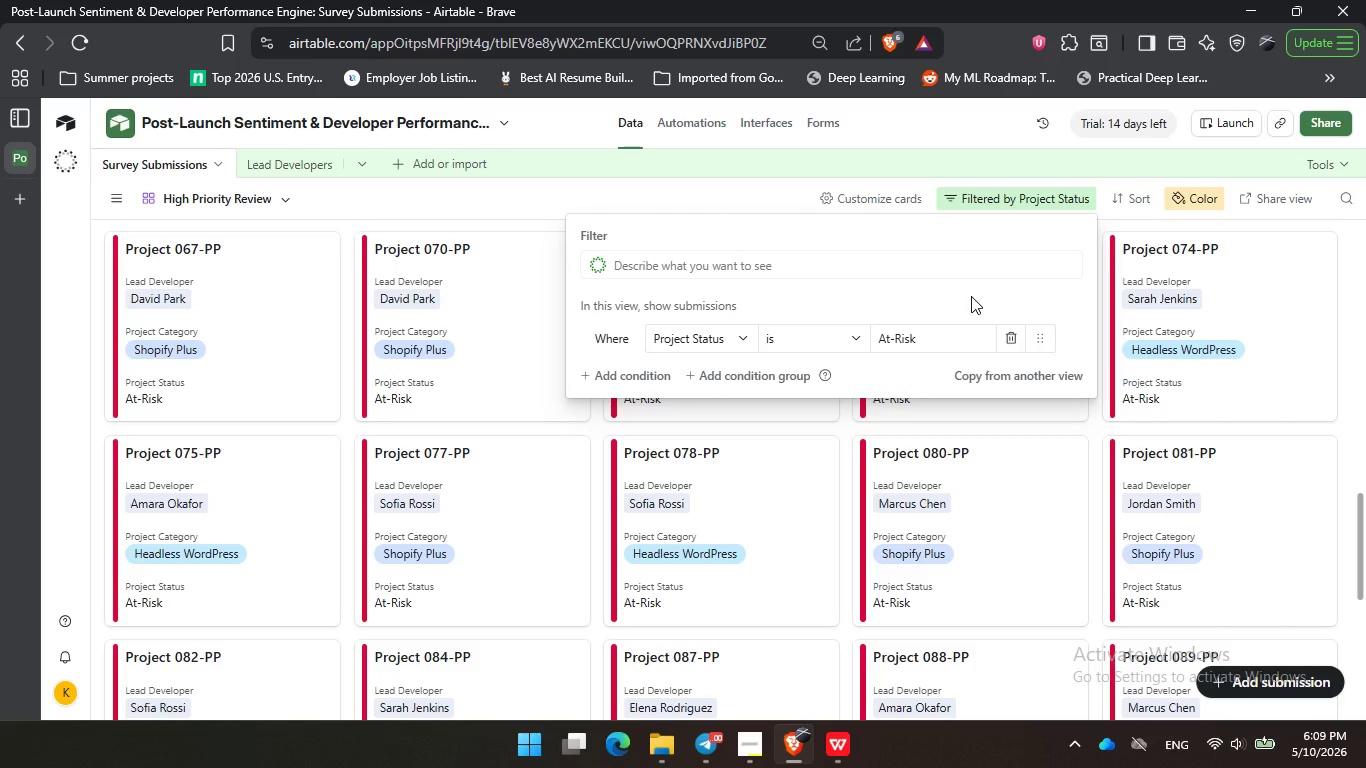 
triple_click([1039, 288])
 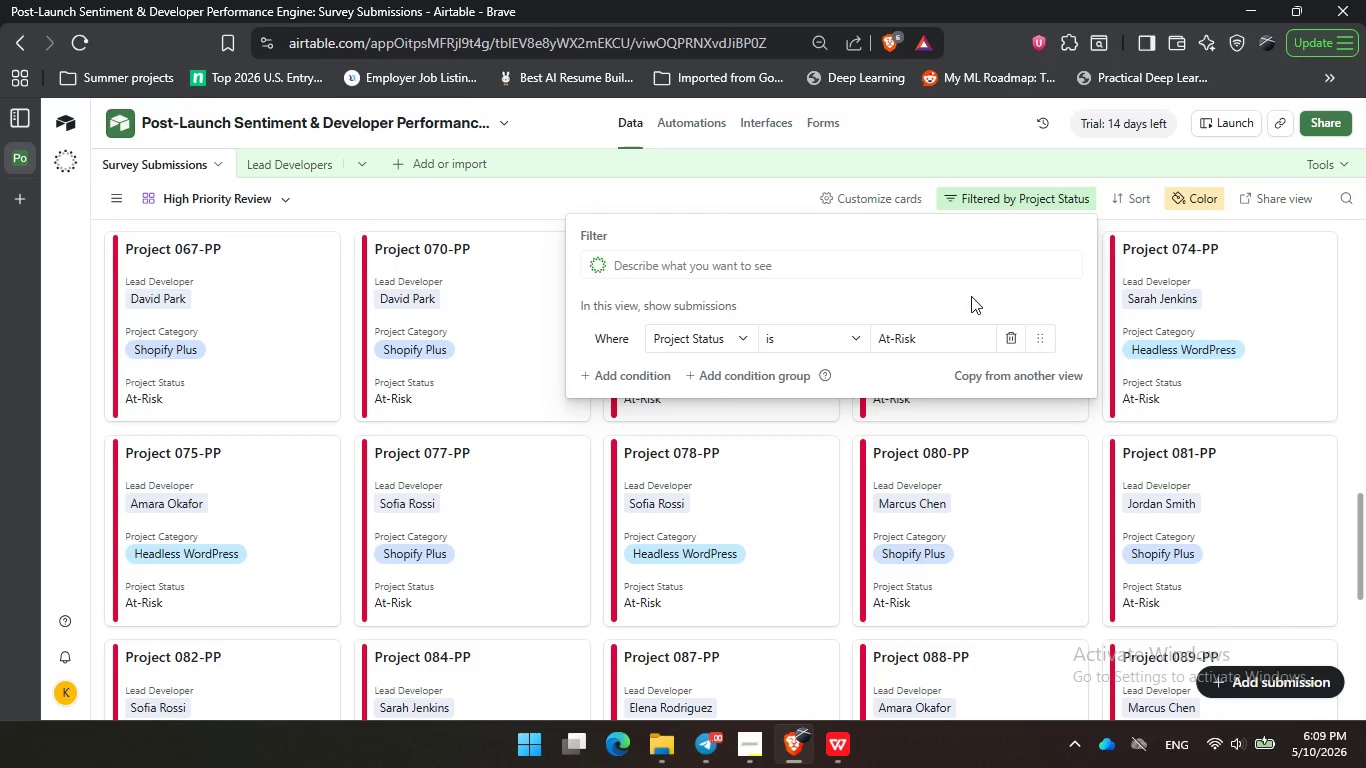 
triple_click([971, 296])
 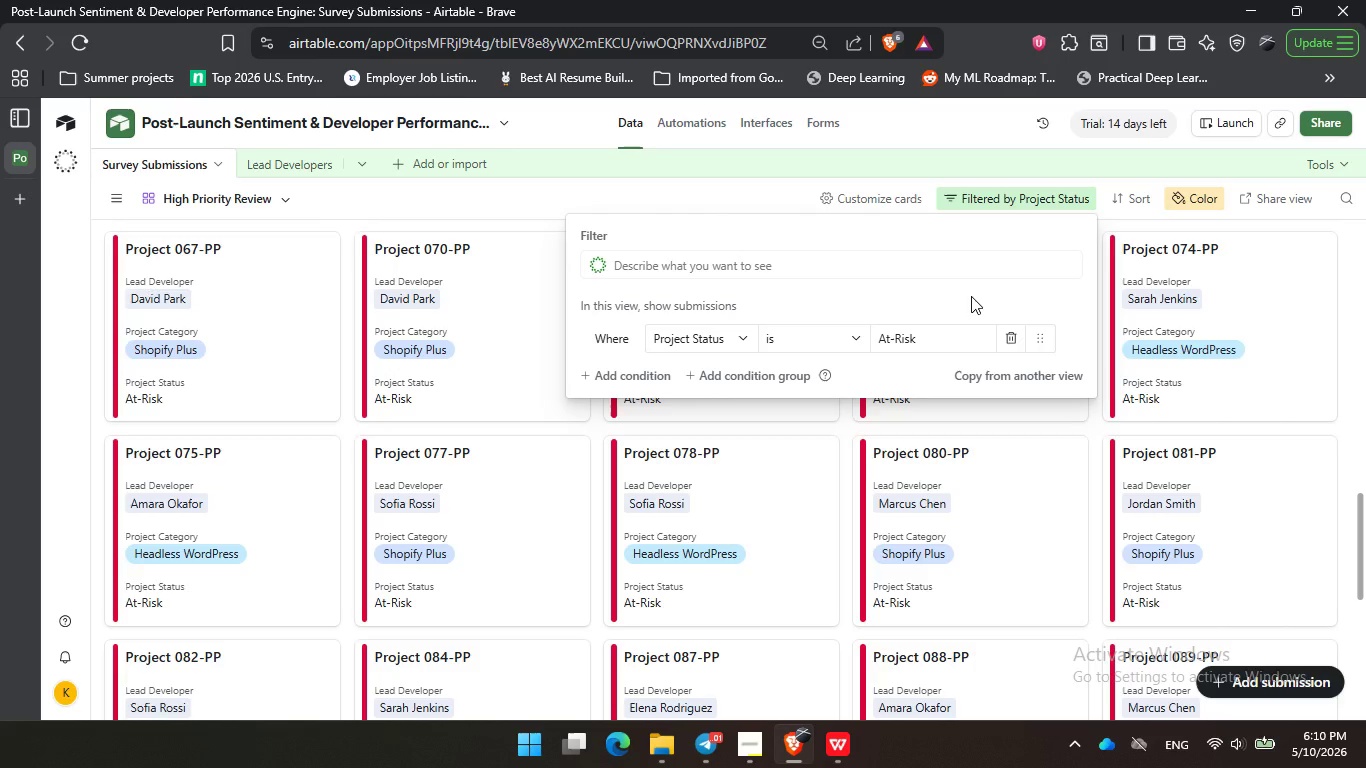 
wait(22.16)
 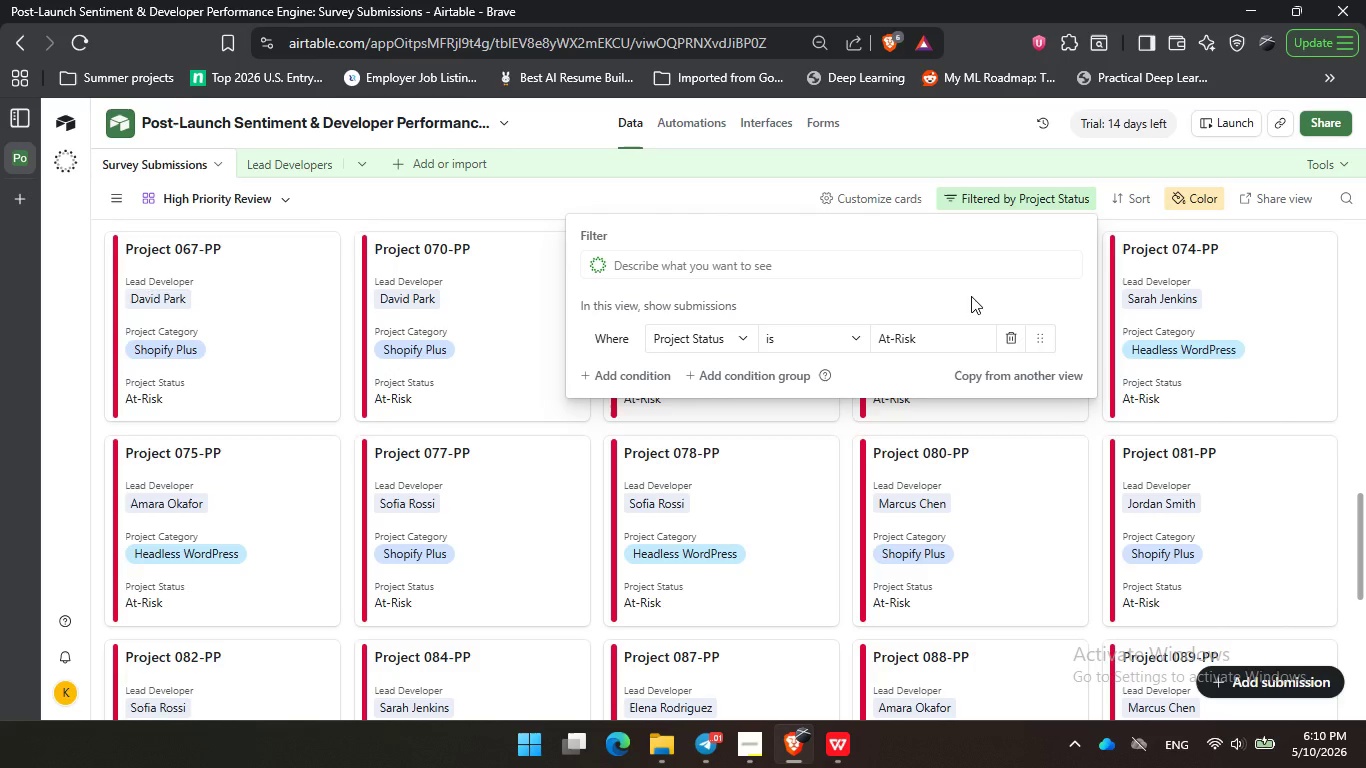 
double_click([861, 297])
 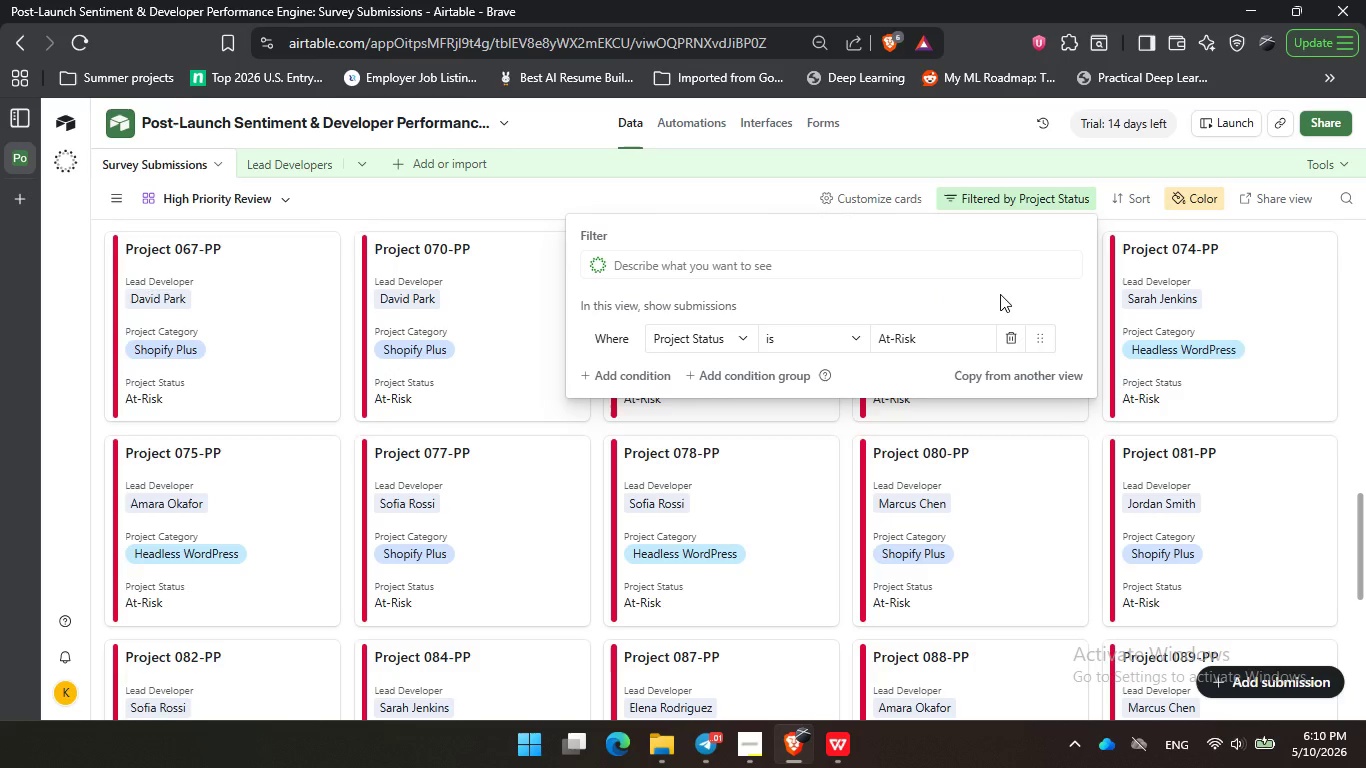 
left_click_drag(start_coordinate=[938, 294], to_coordinate=[945, 294])
 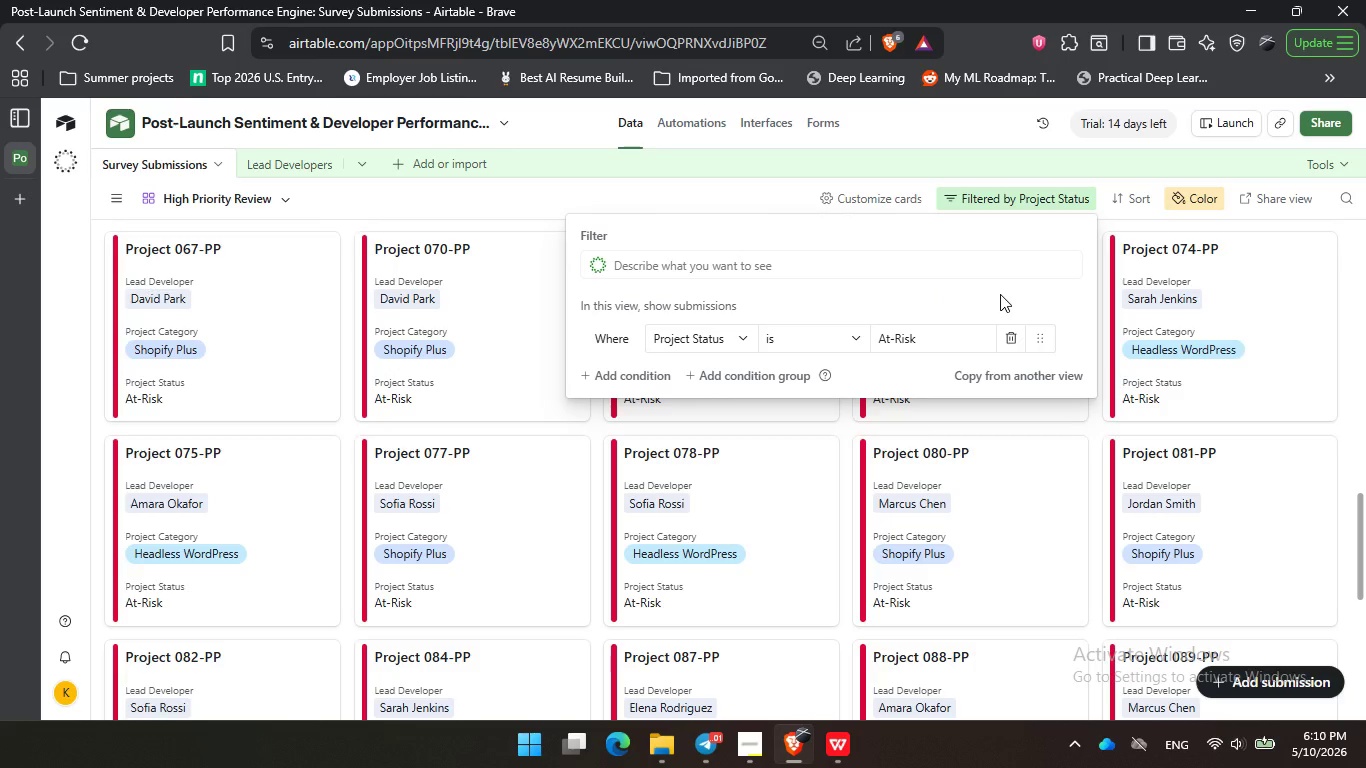 
triple_click([1000, 294])
 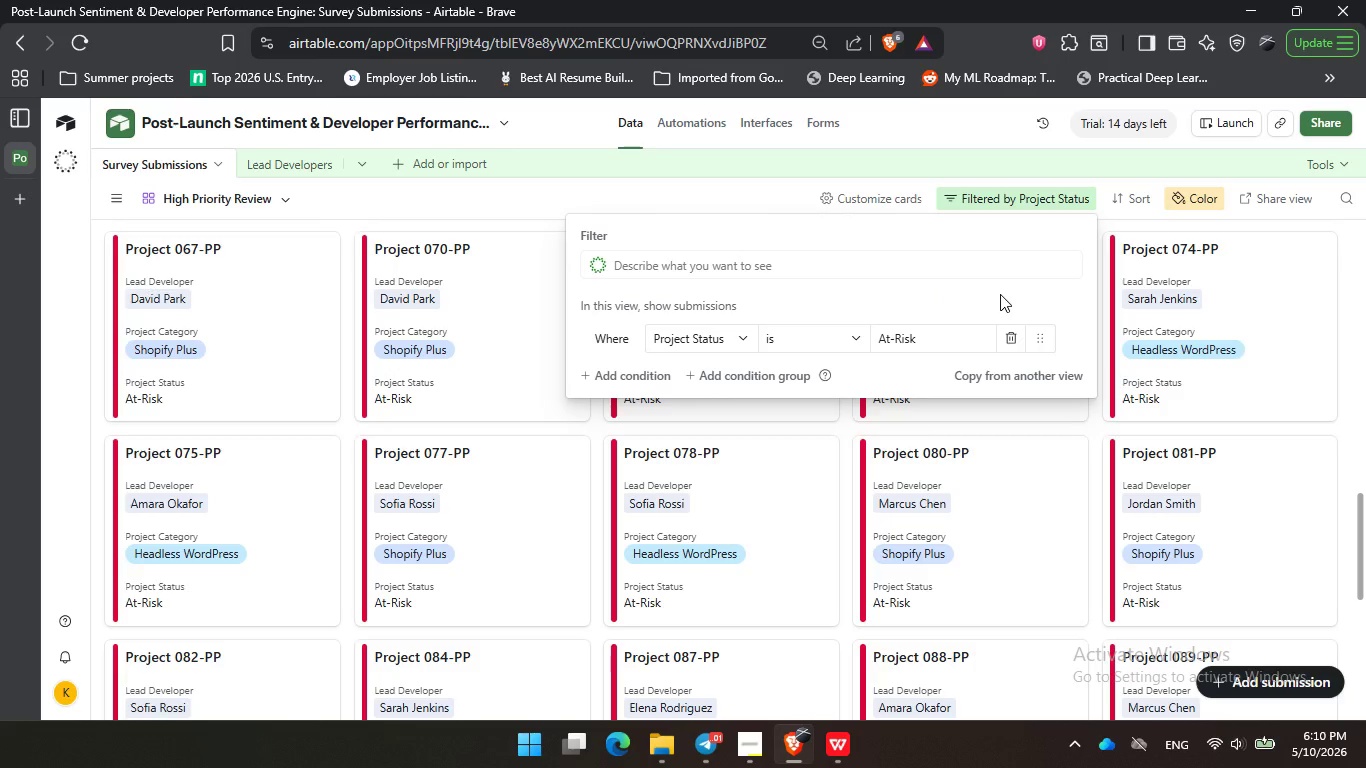 
wait(15.98)
 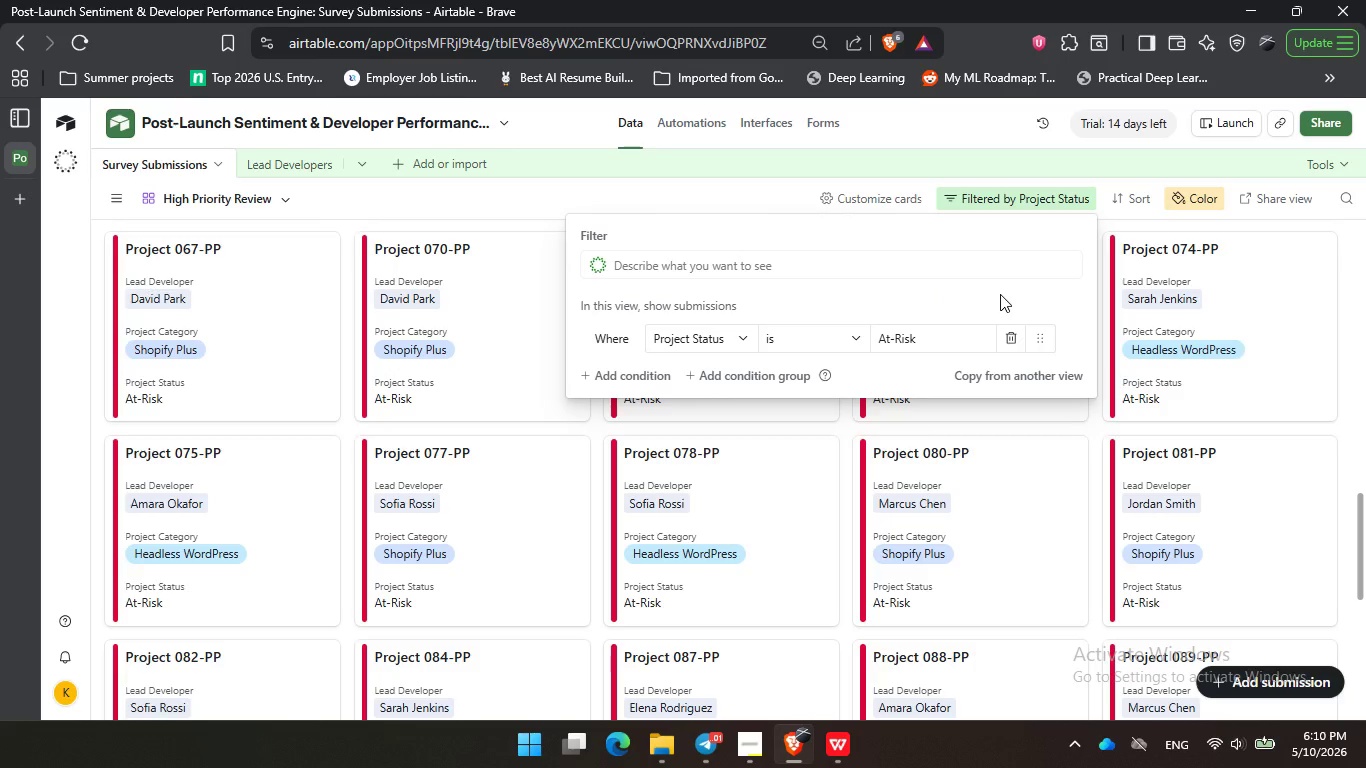 
left_click([1196, 190])
 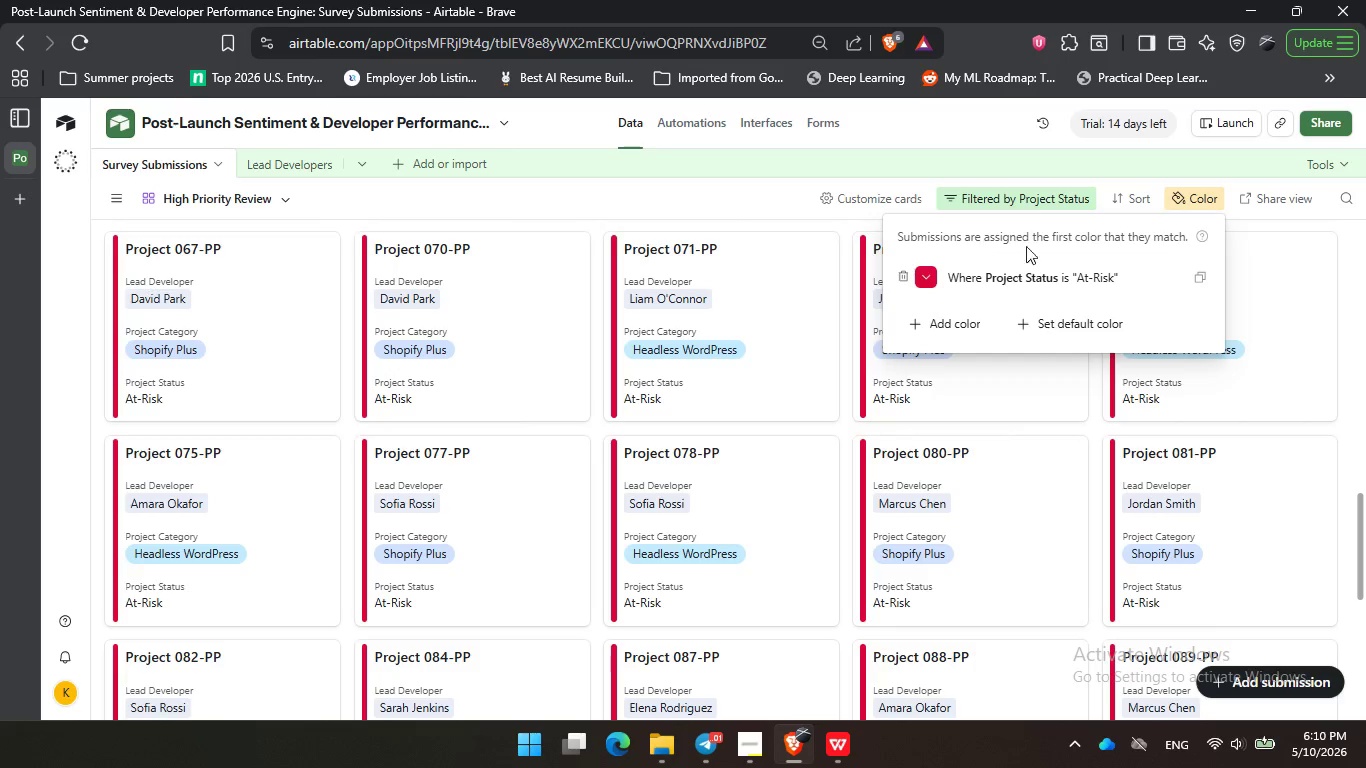 
left_click([980, 252])
 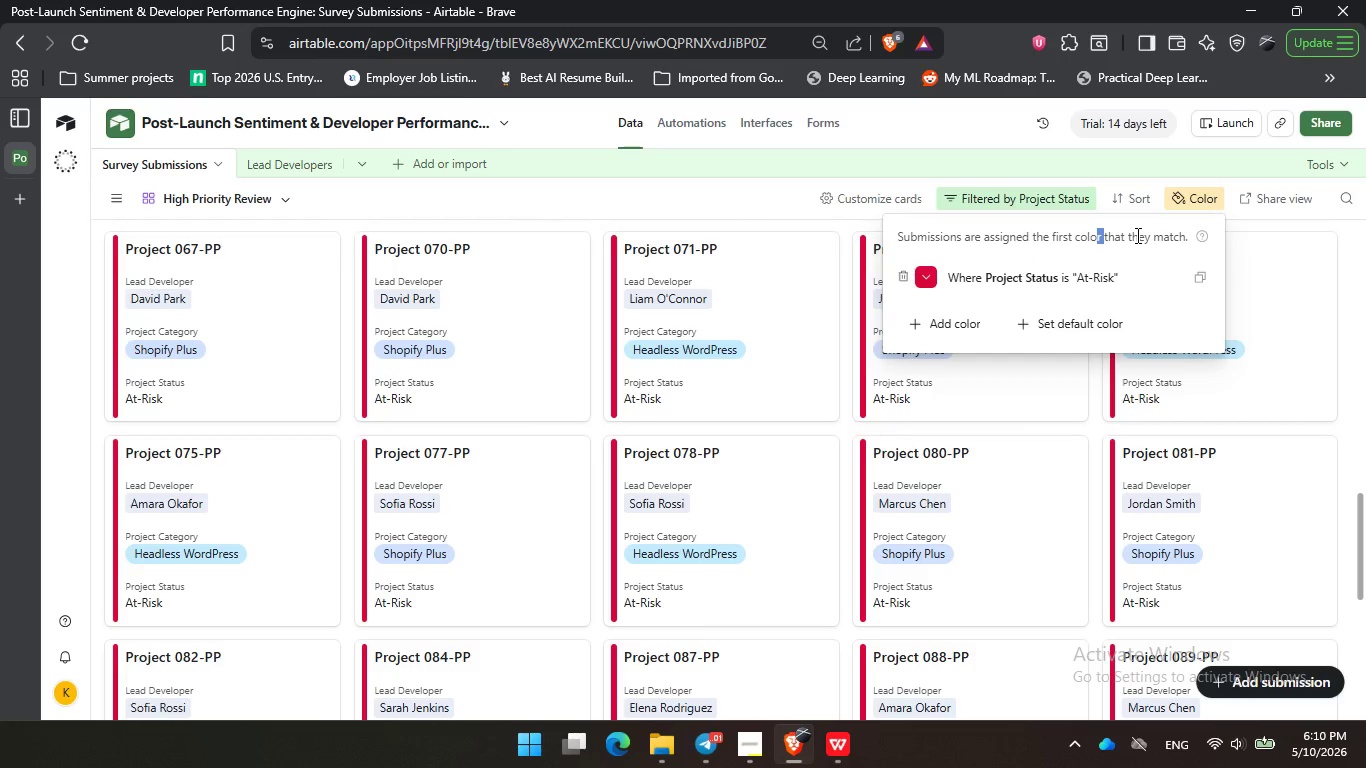 
left_click_drag(start_coordinate=[1095, 235], to_coordinate=[1103, 235])
 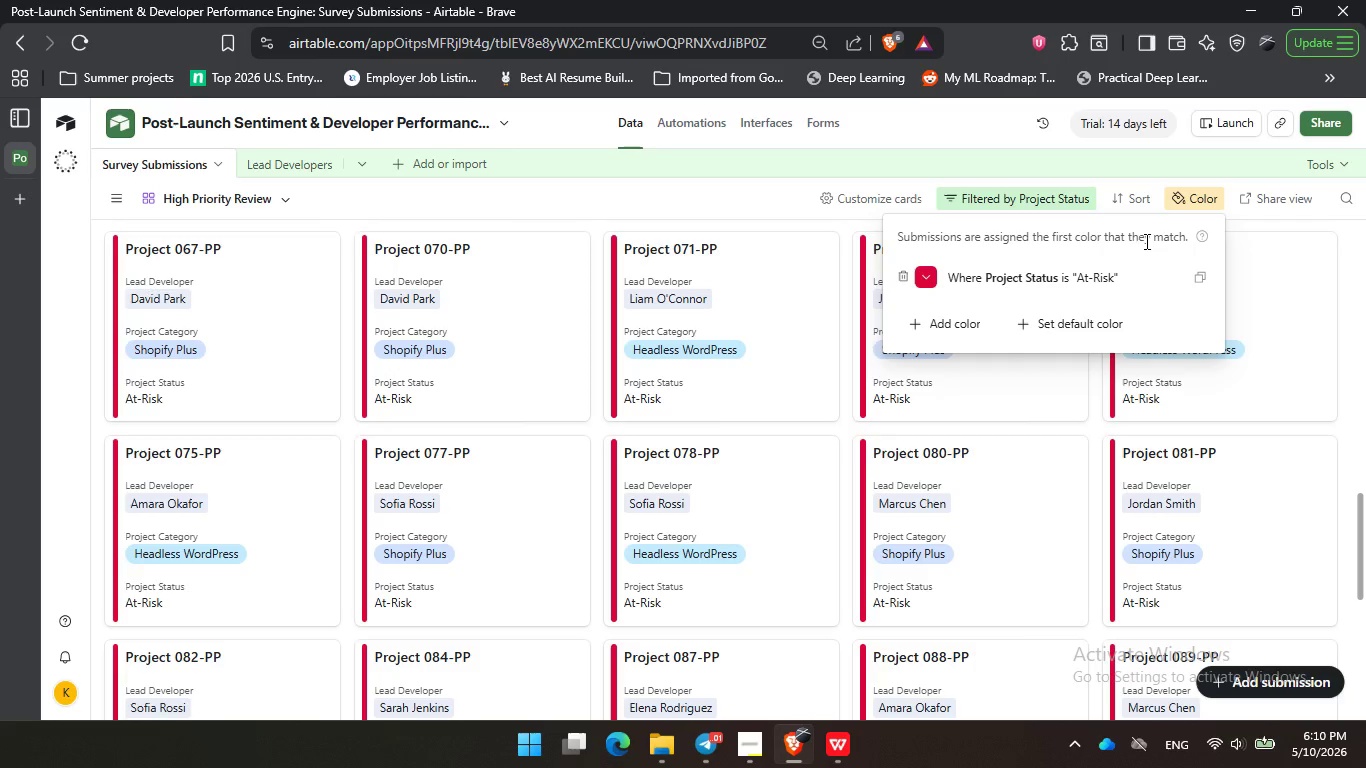 
triple_click([1136, 235])
 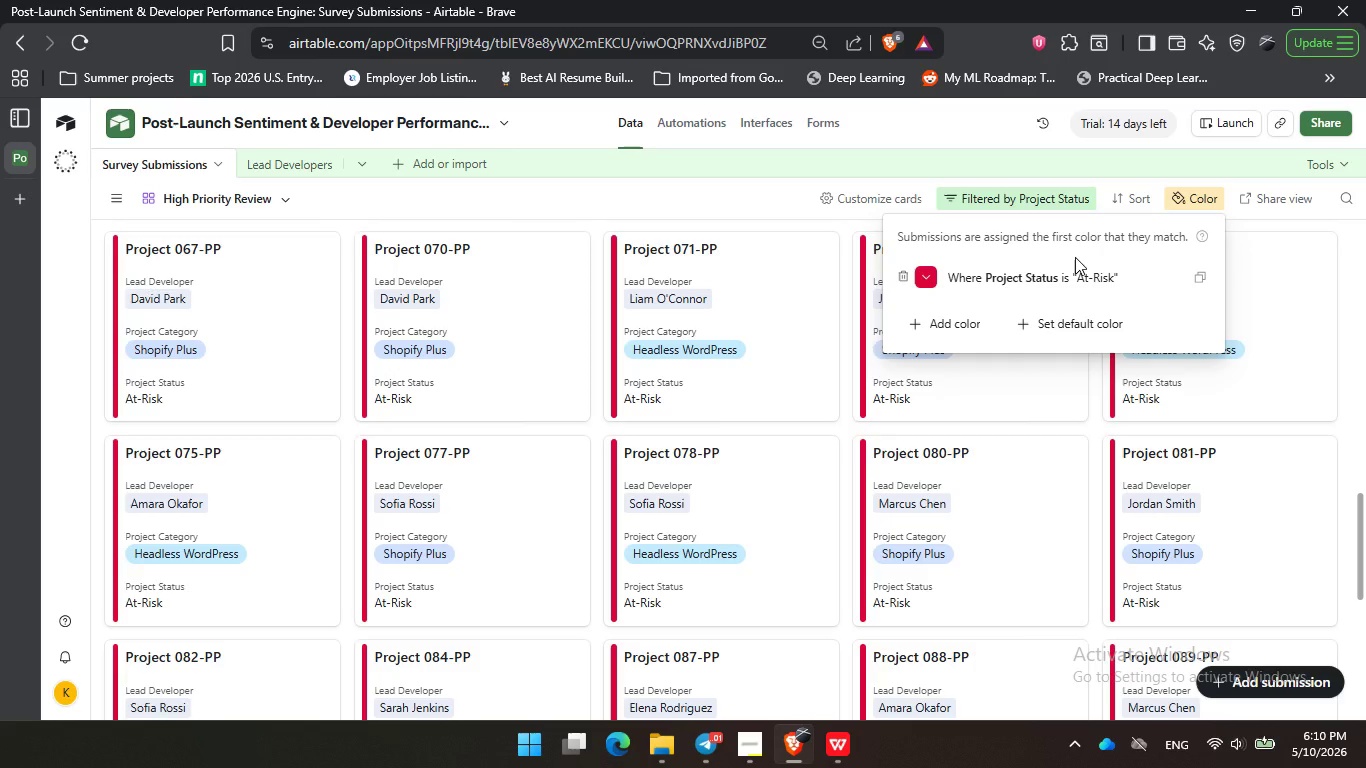 
double_click([1075, 257])
 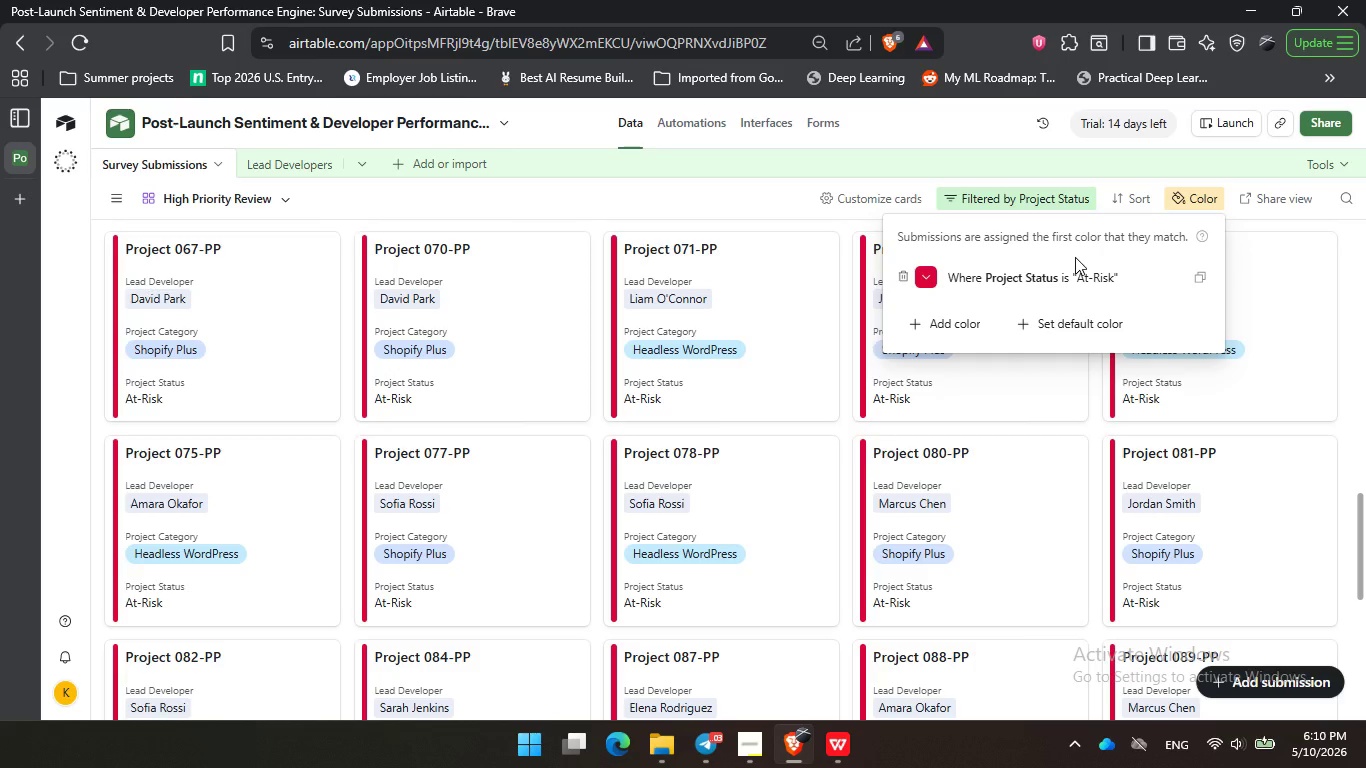 
wait(16.17)
 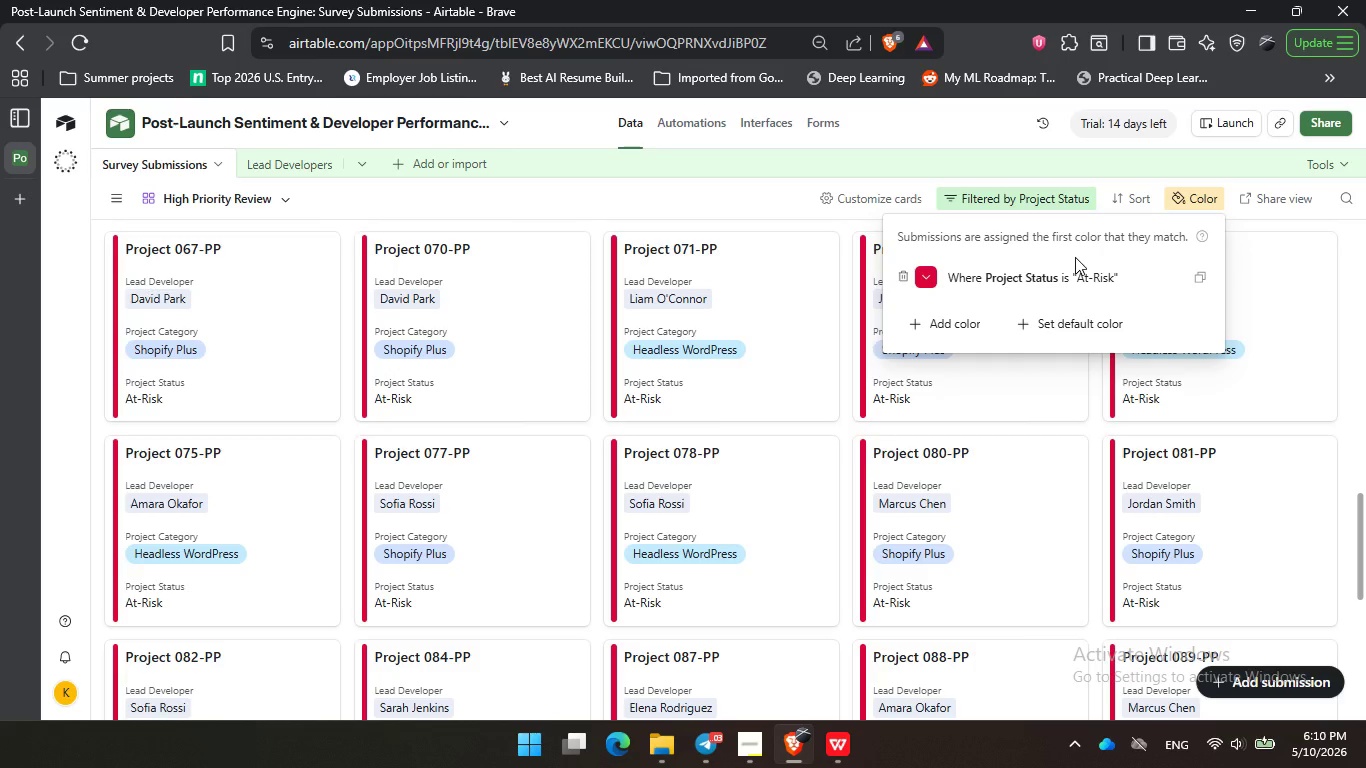 
double_click([1005, 252])
 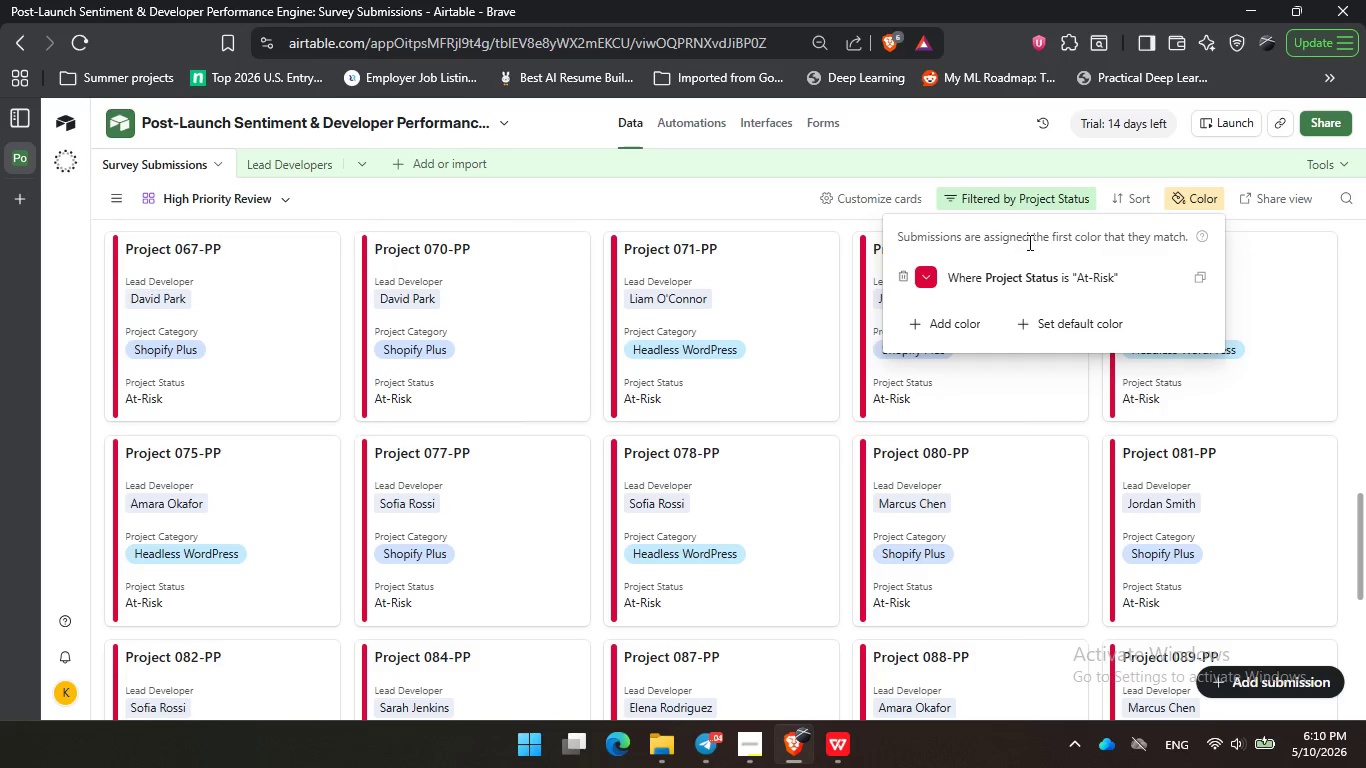 
triple_click([960, 245])
 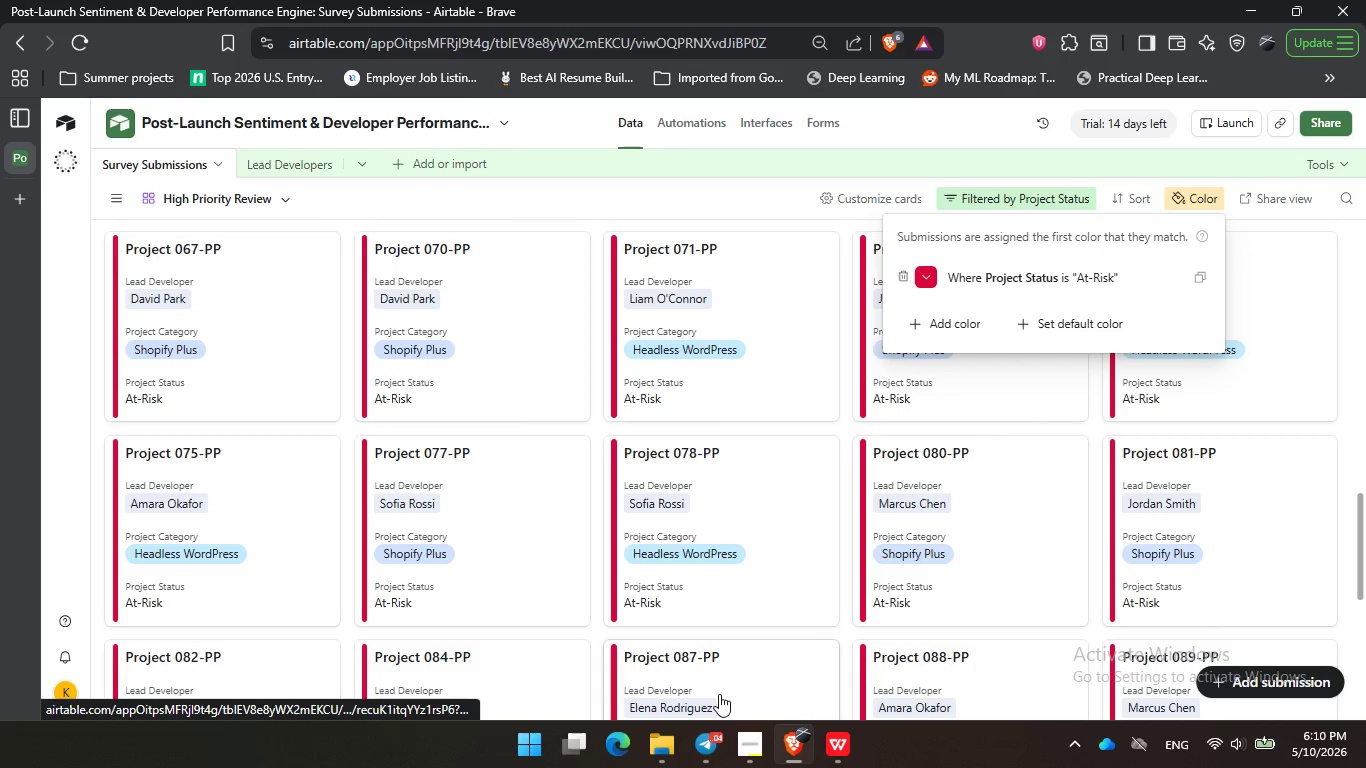 
left_click([660, 759])
 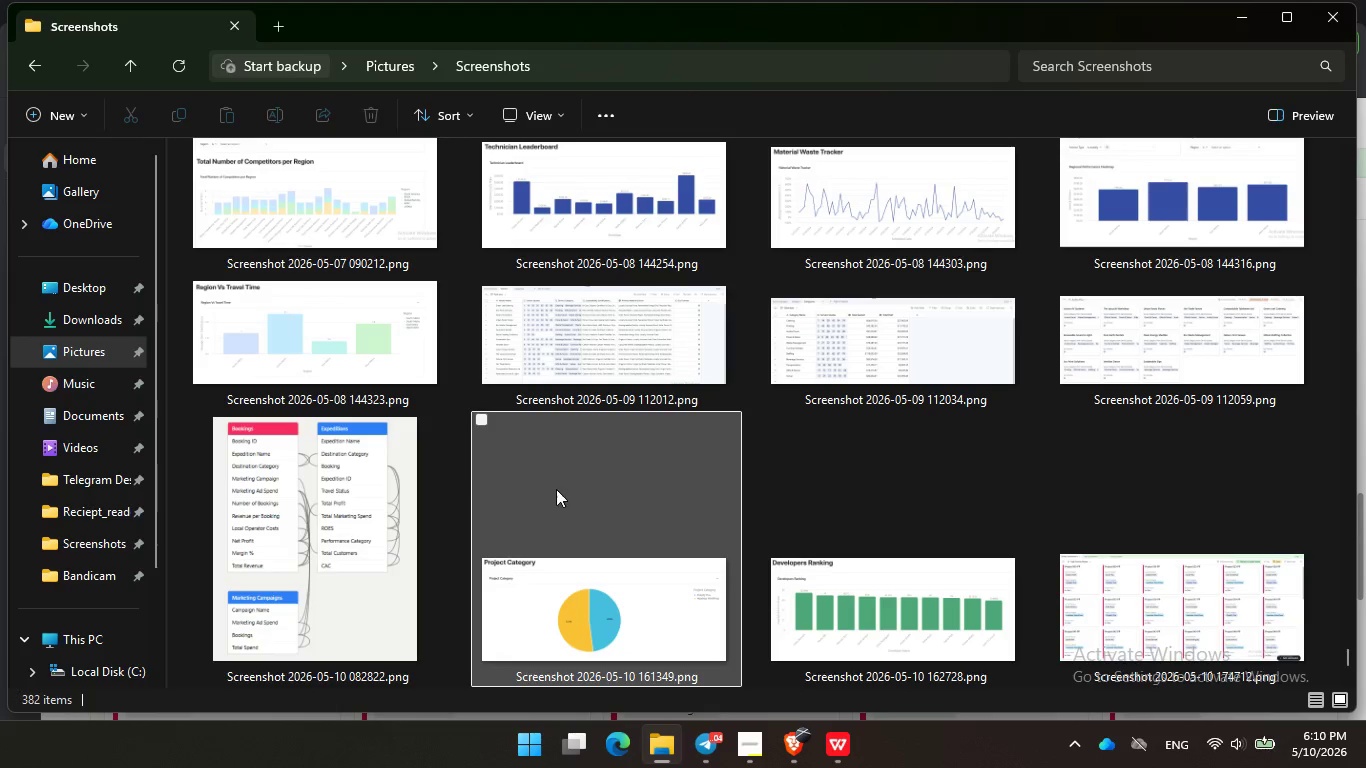 
wait(5.62)
 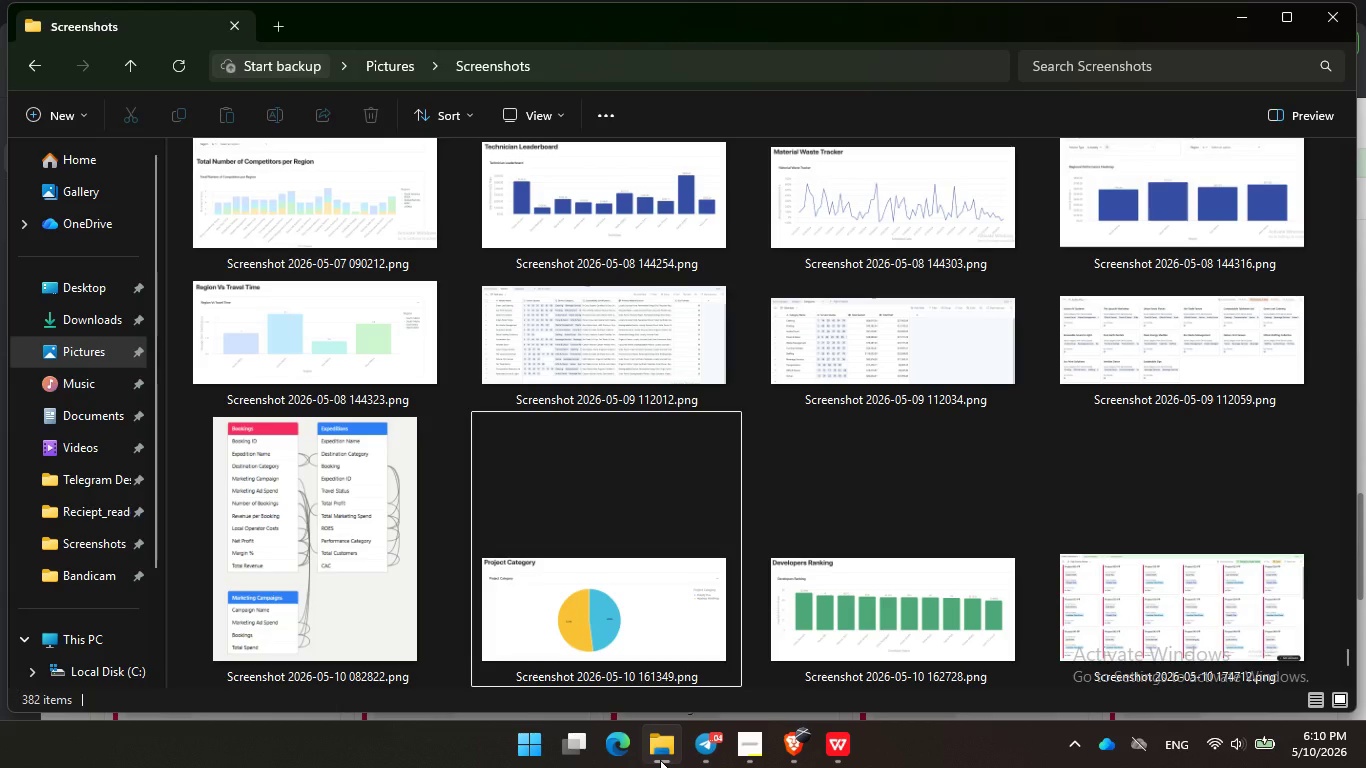 
left_click([73, 382])
 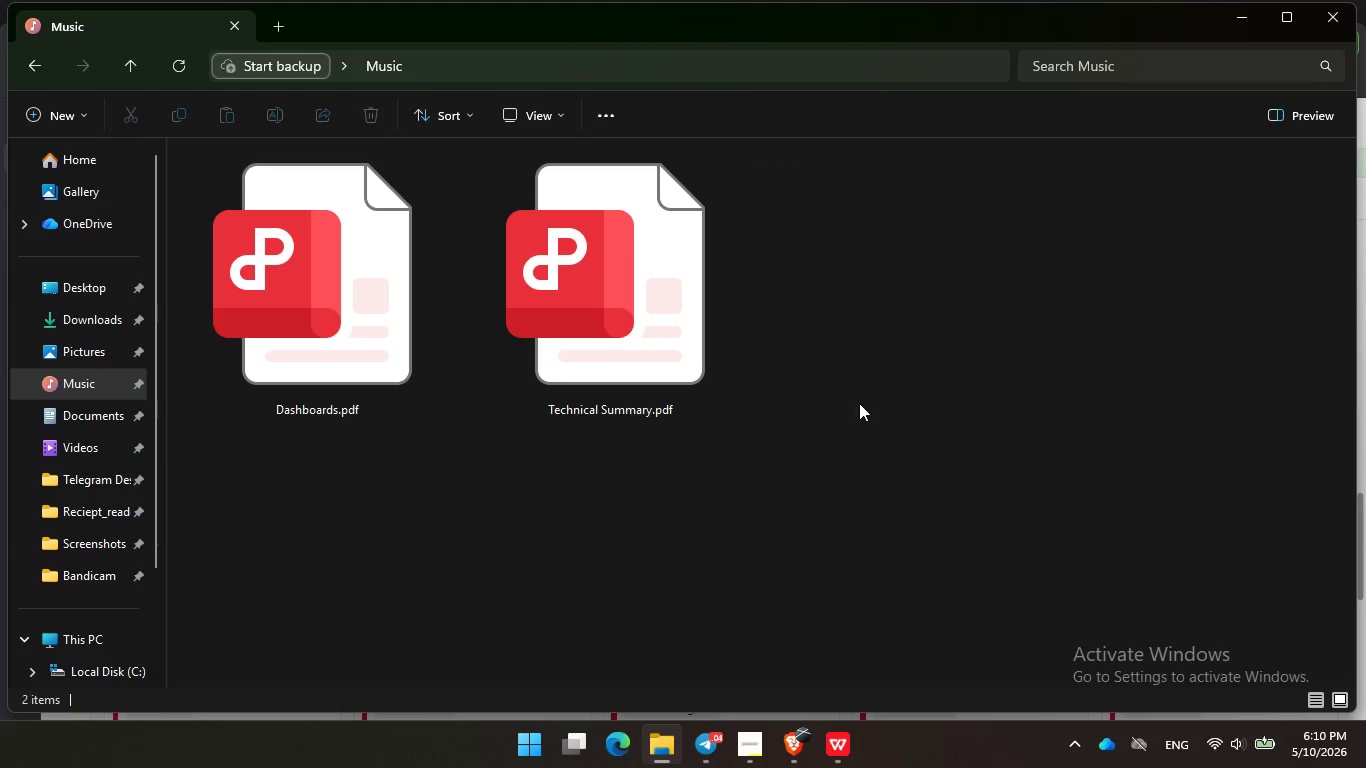 
double_click([885, 380])
 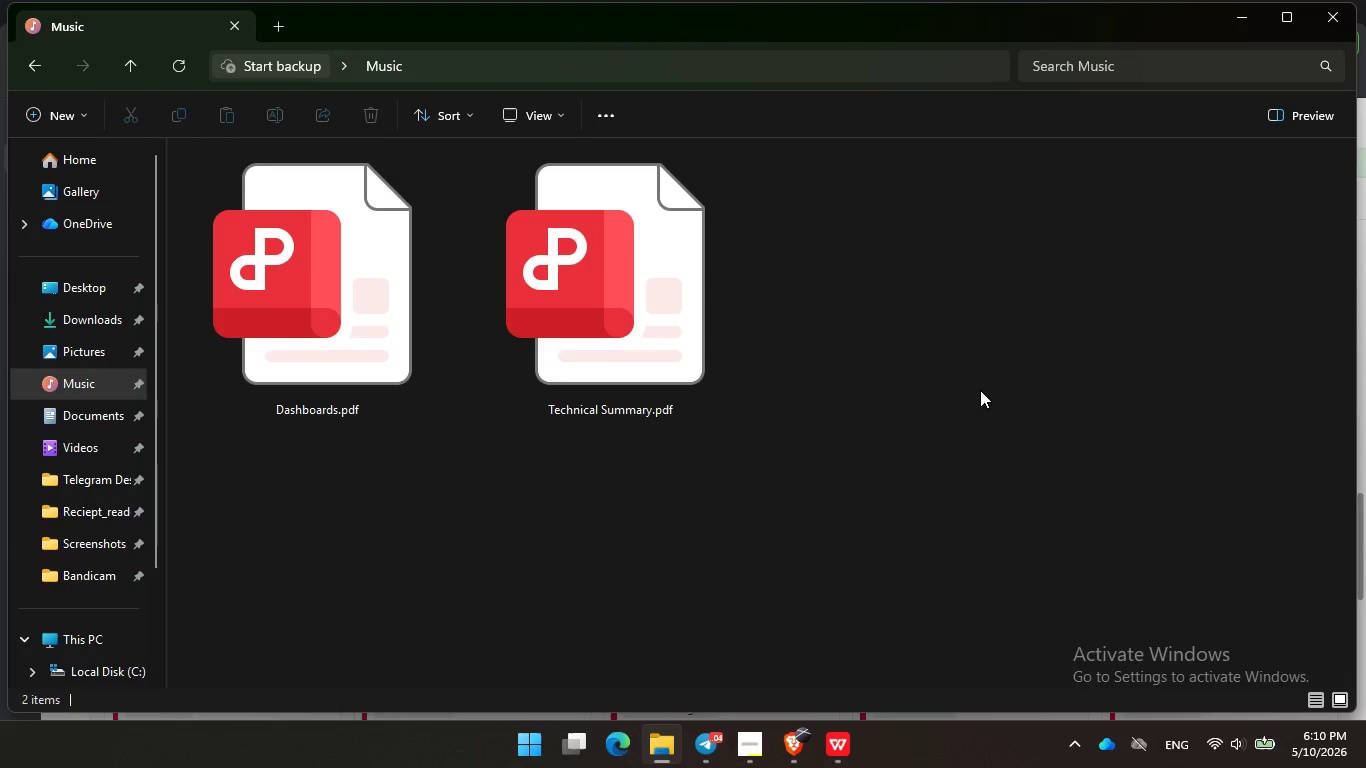 
triple_click([980, 390])
 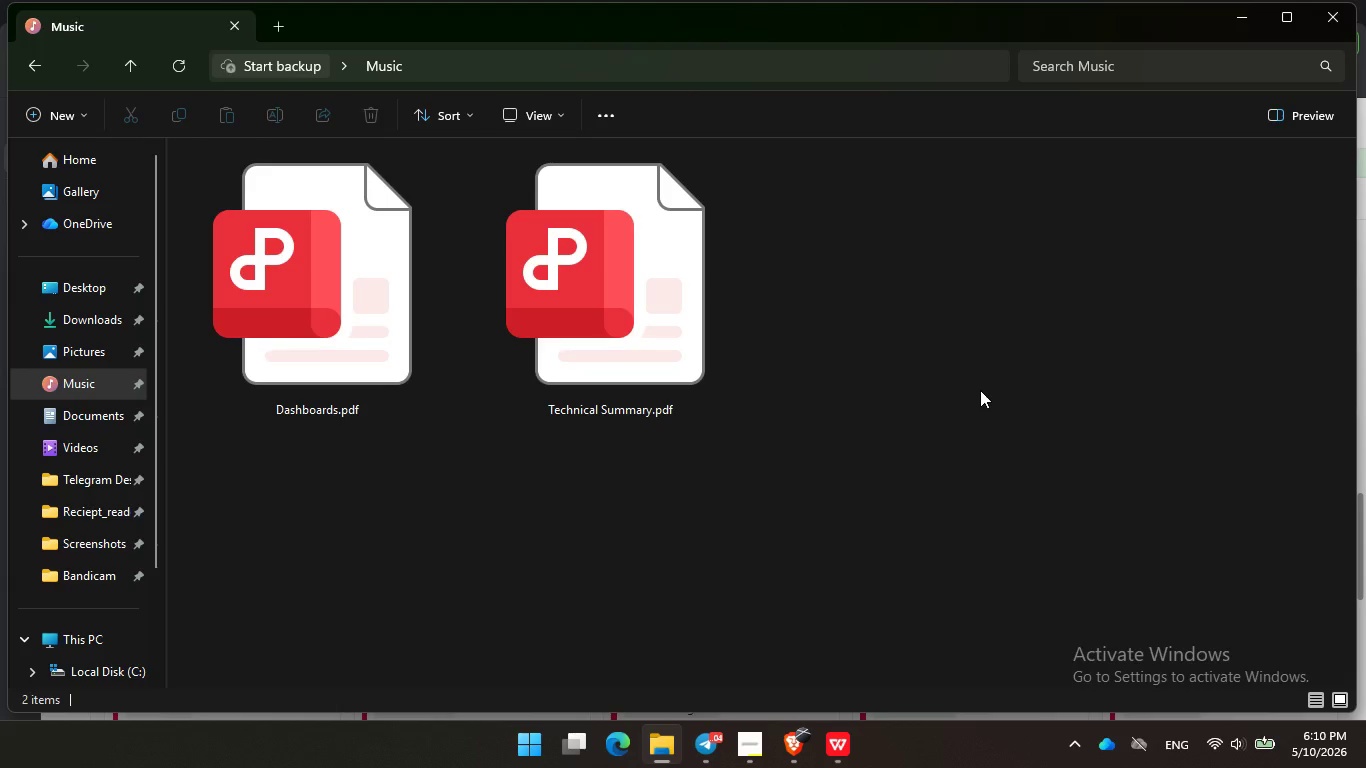 
wait(9.55)
 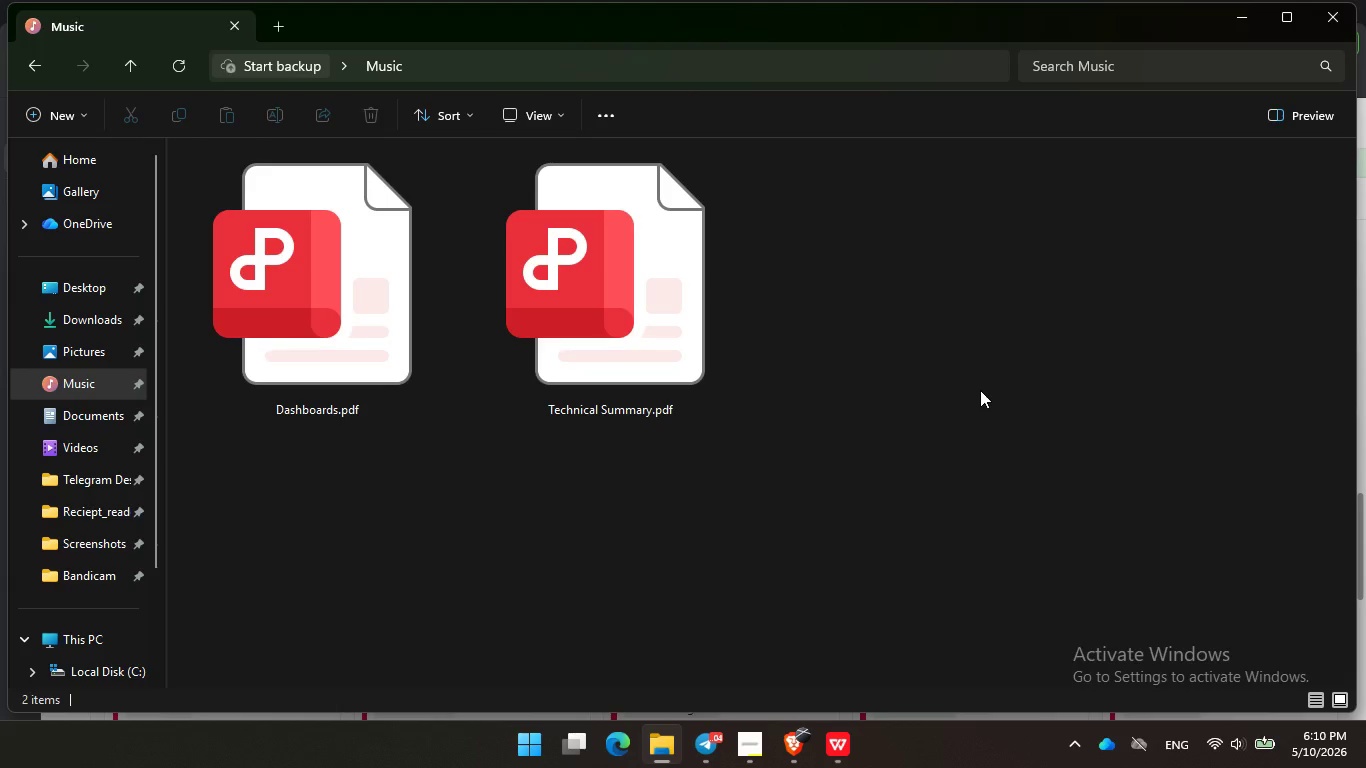 
double_click([379, 348])
 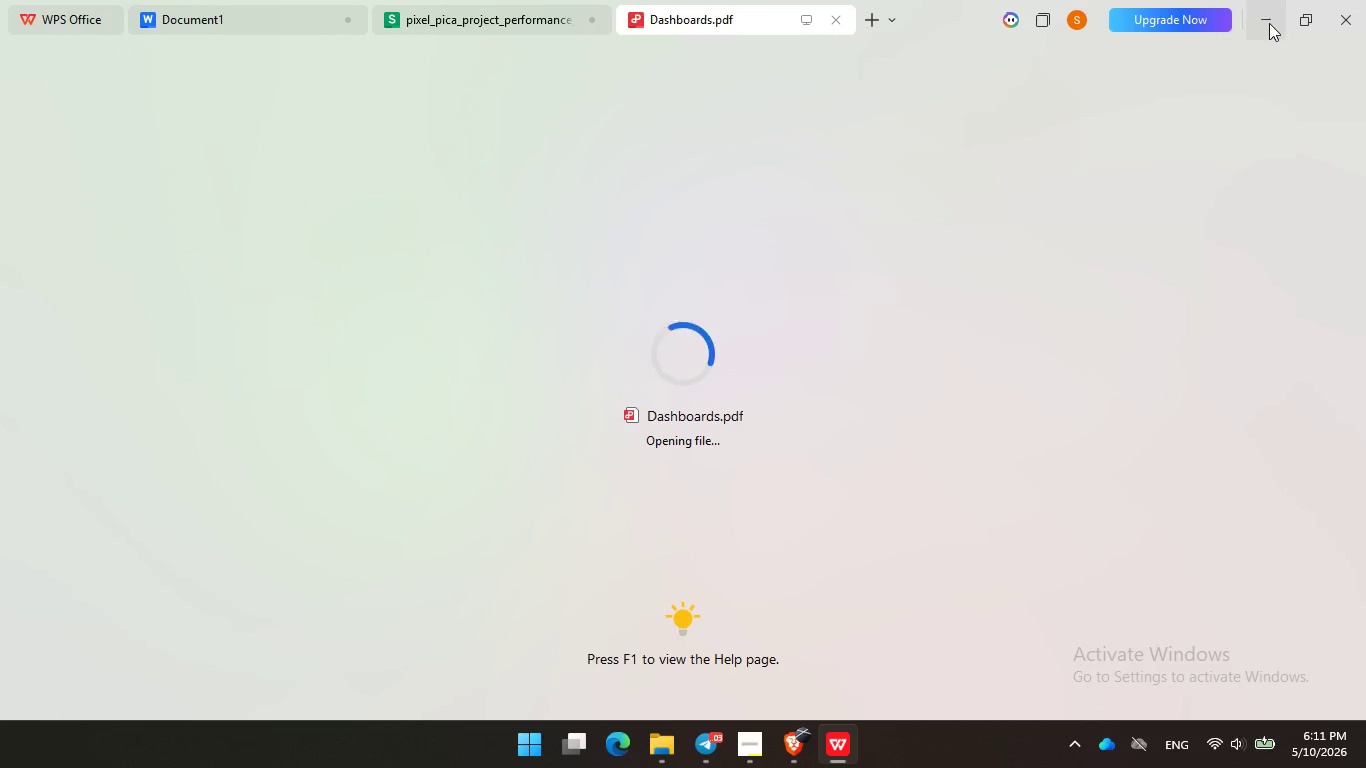 
left_click([1269, 23])
 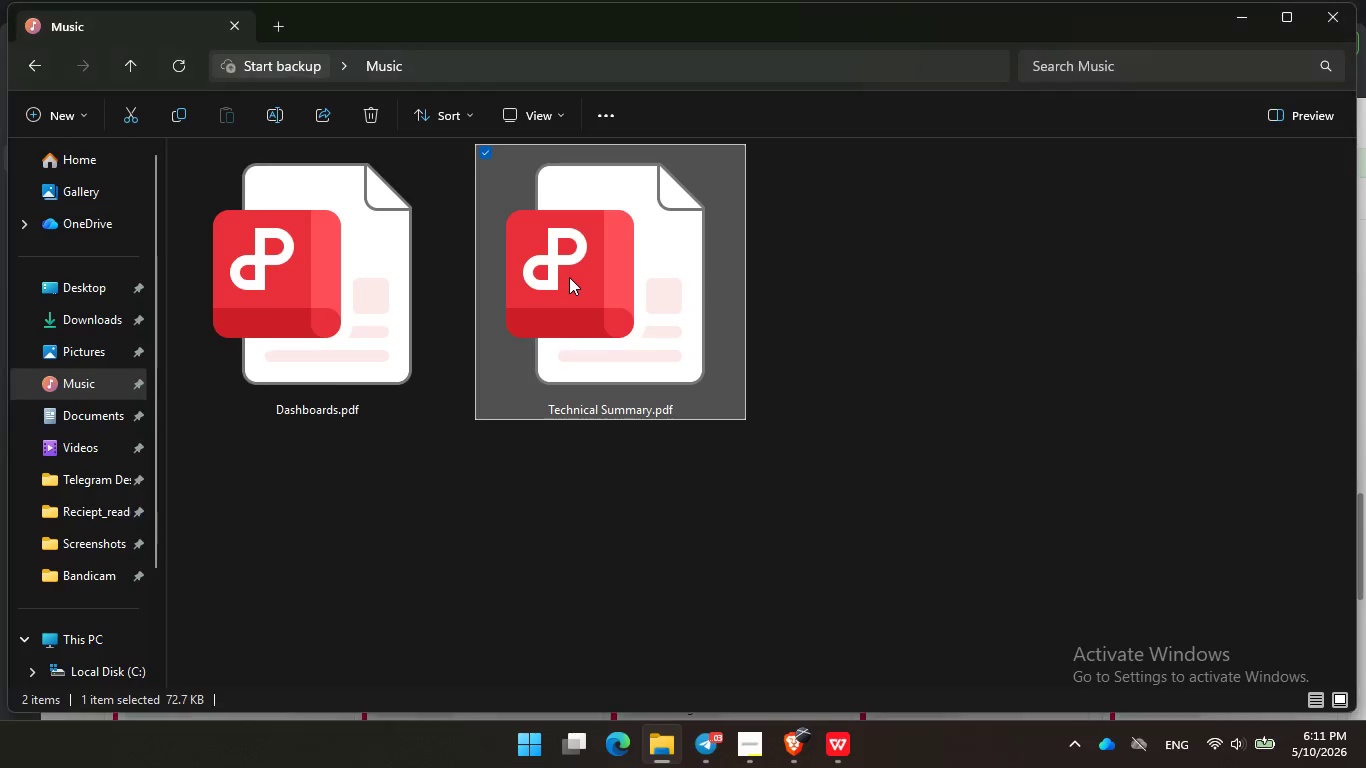 
double_click([569, 277])
 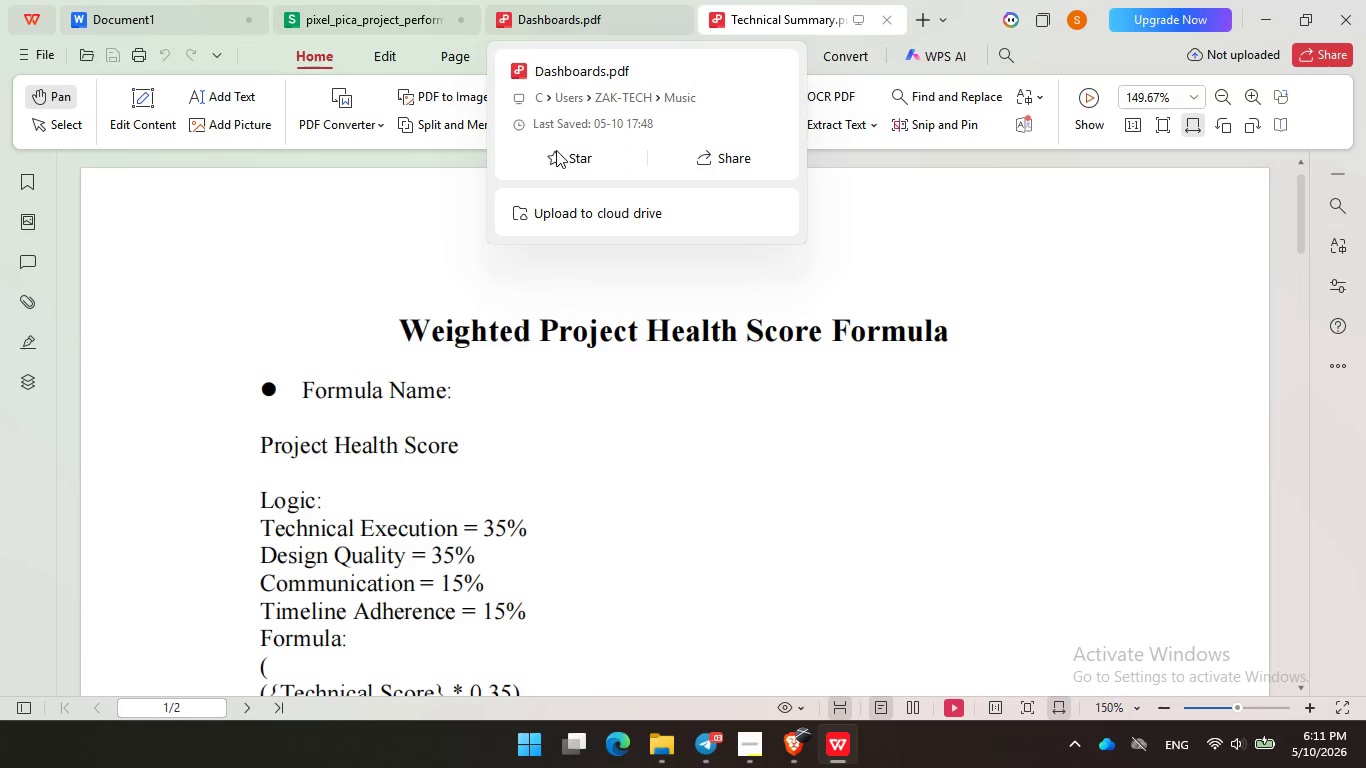 
wait(5.55)
 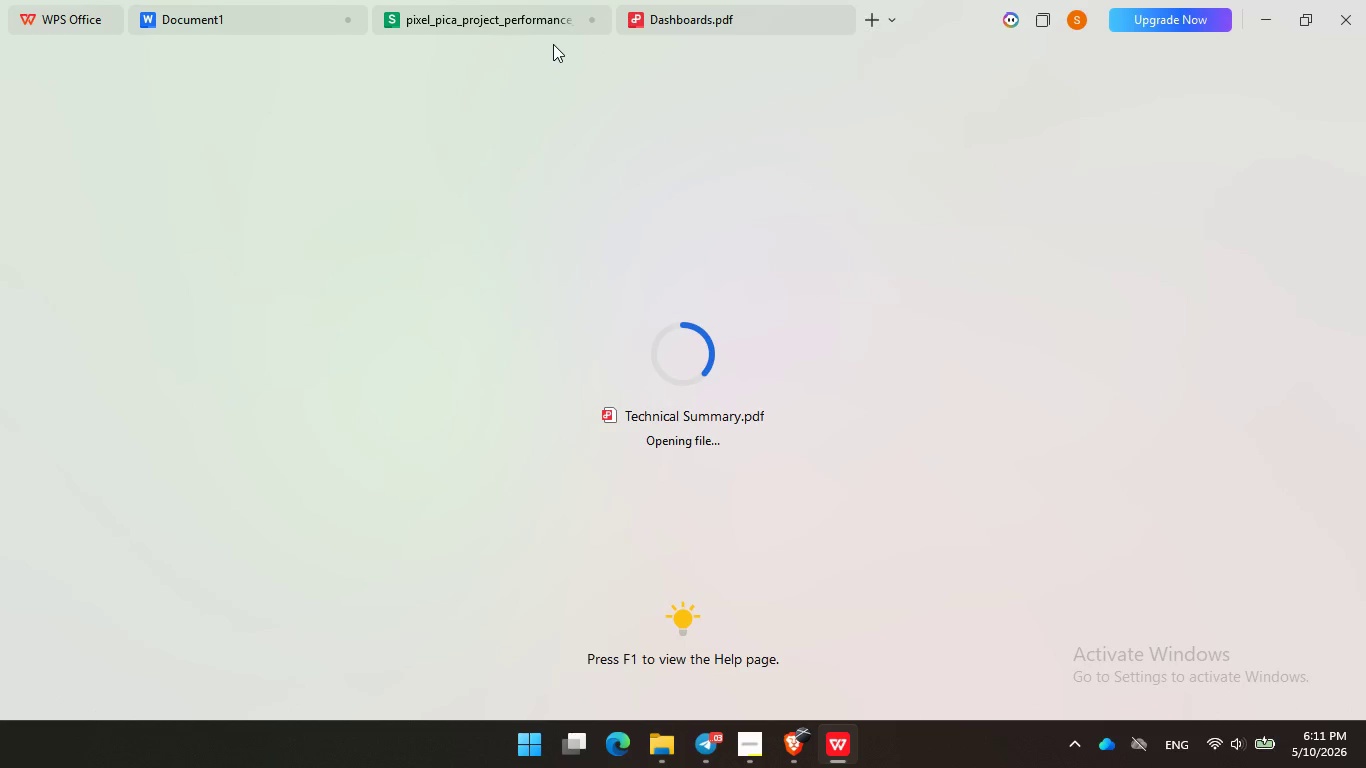 
scroll: coordinate [604, 359], scroll_direction: down, amount: 34.0
 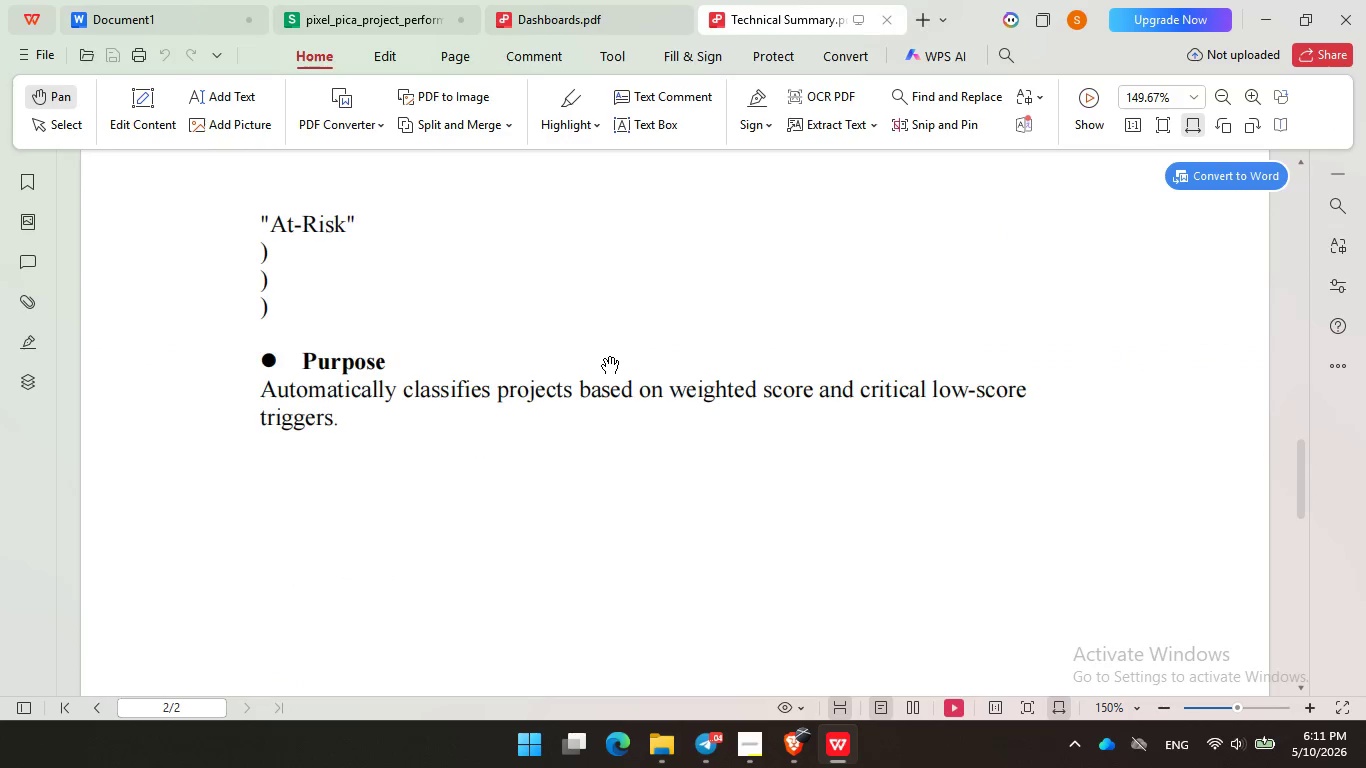 
left_click([604, 359])
 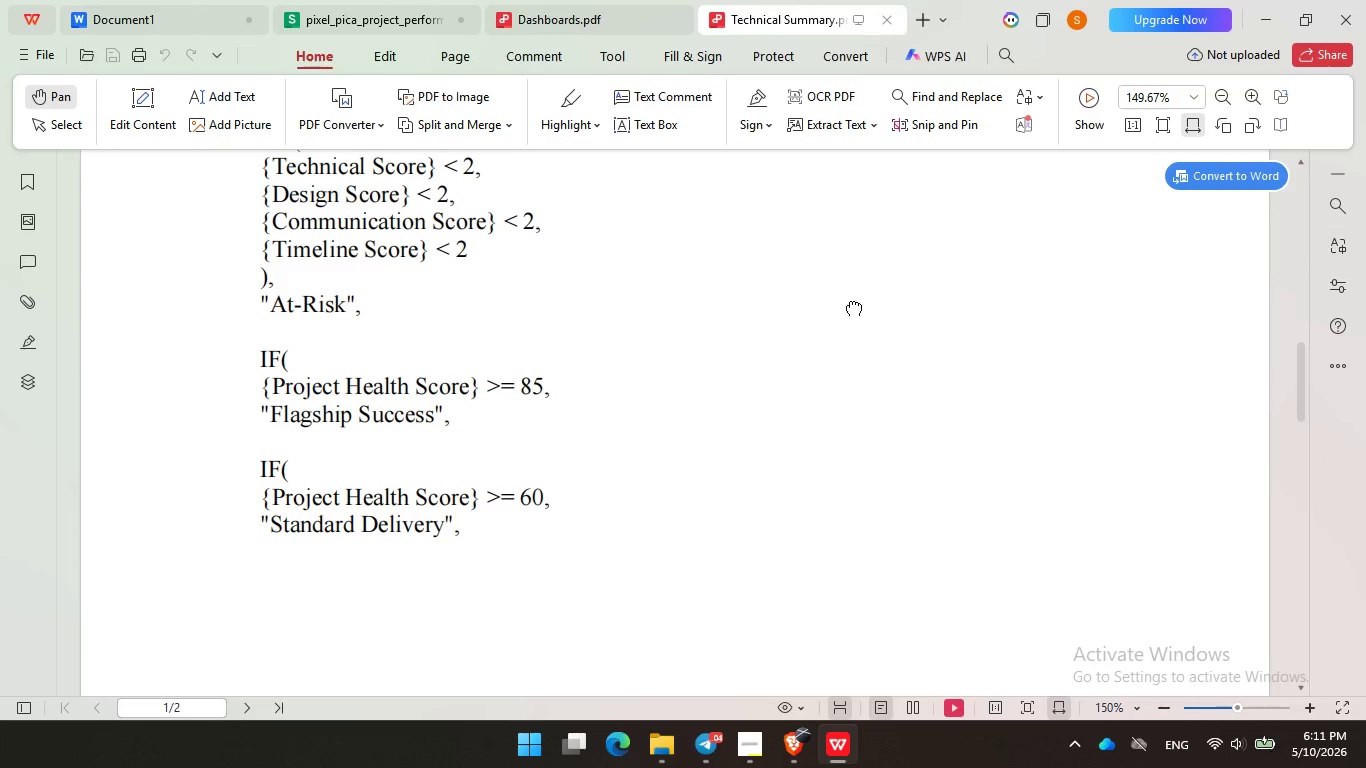 
left_click_drag(start_coordinate=[690, 327], to_coordinate=[698, 325])
 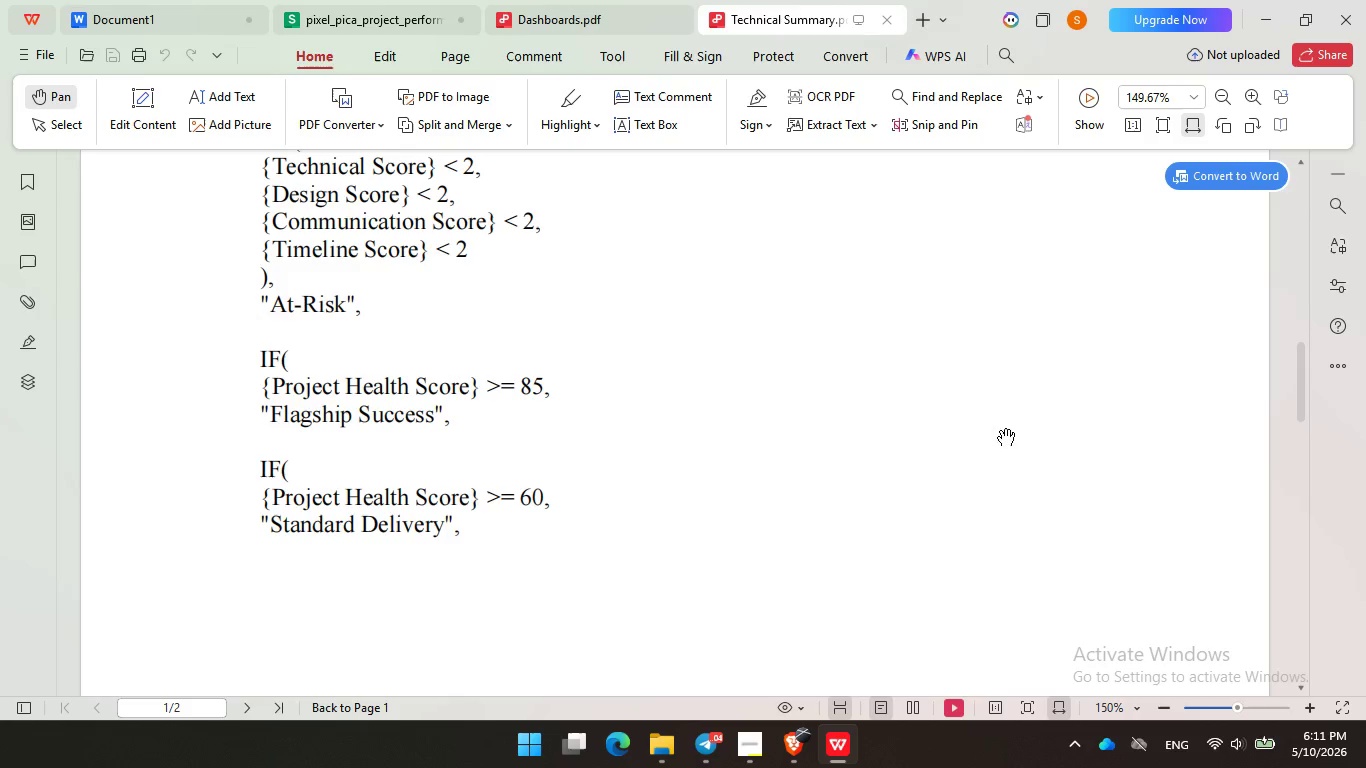 
scroll: coordinate [604, 359], scroll_direction: up, amount: 17.0
 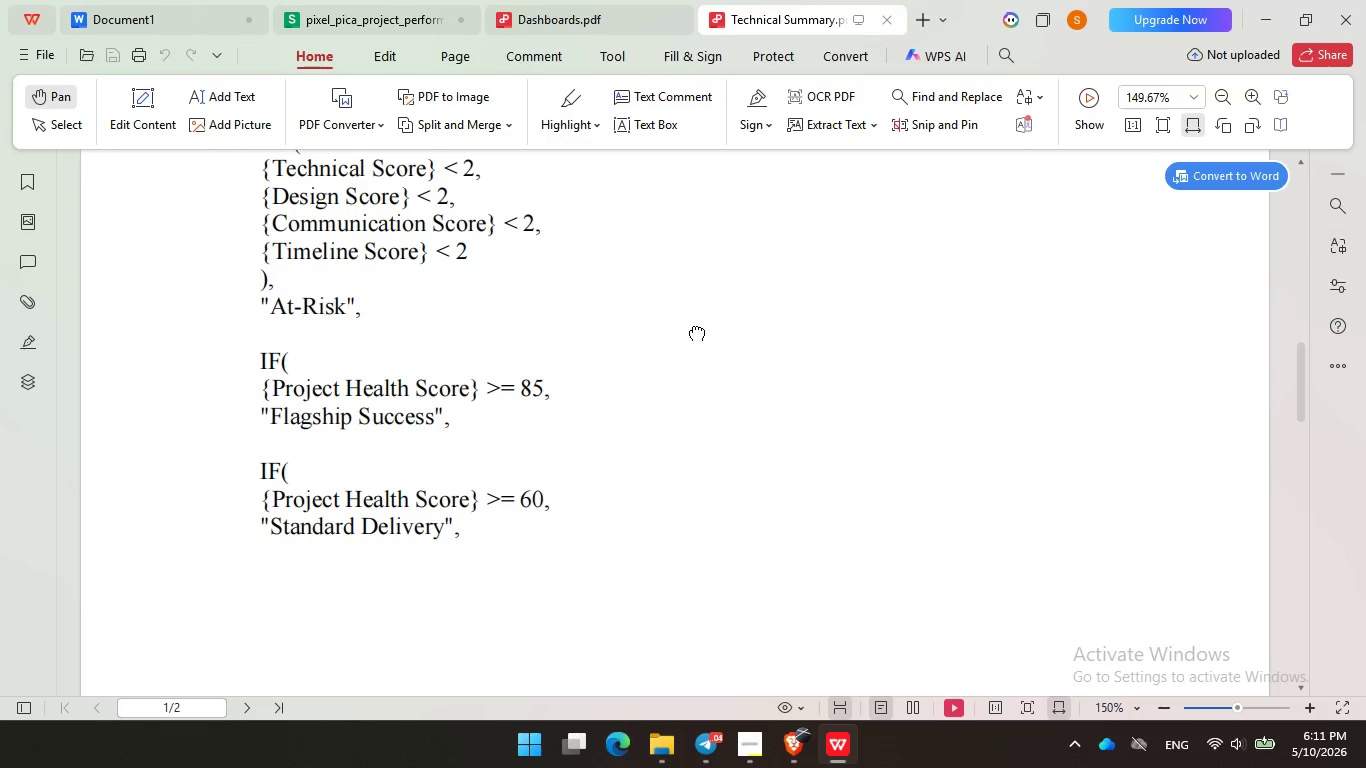 
triple_click([1012, 433])
 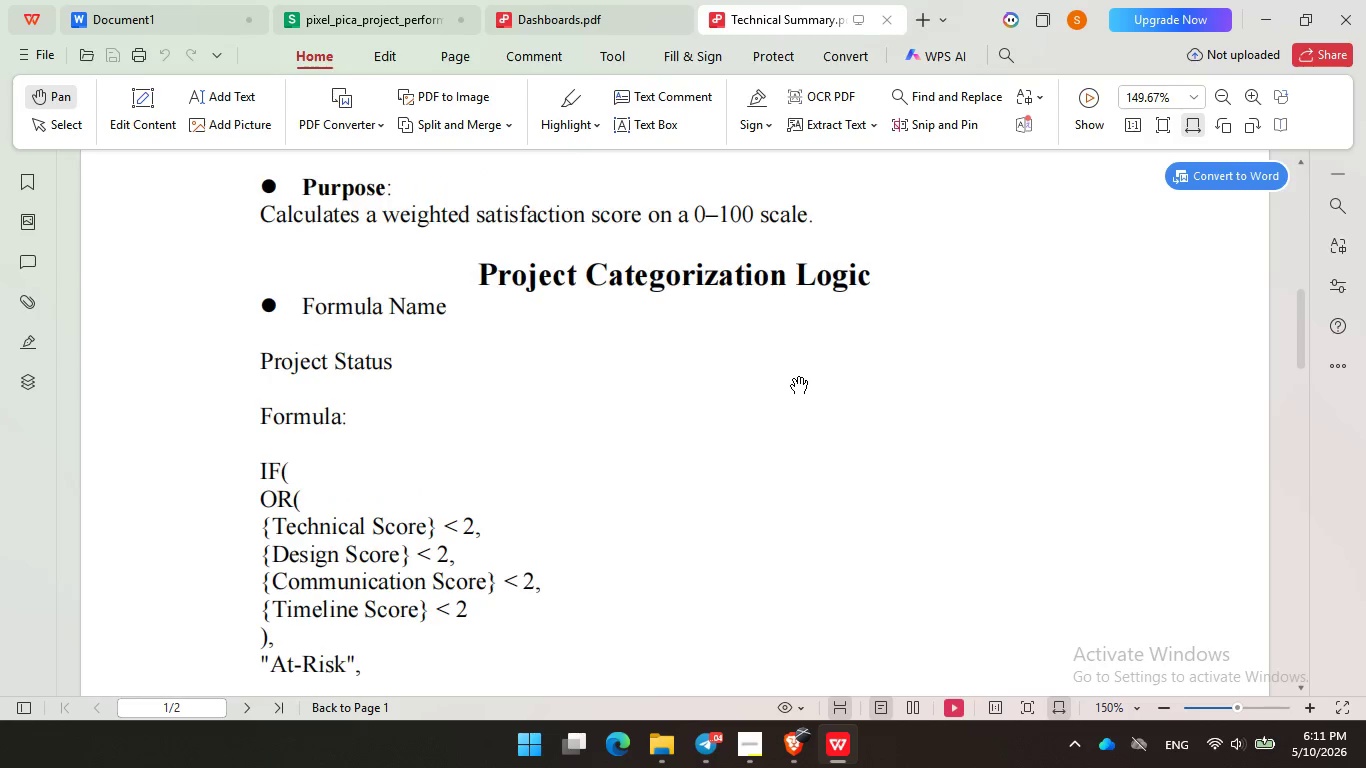 
scroll: coordinate [789, 373], scroll_direction: up, amount: 29.0
 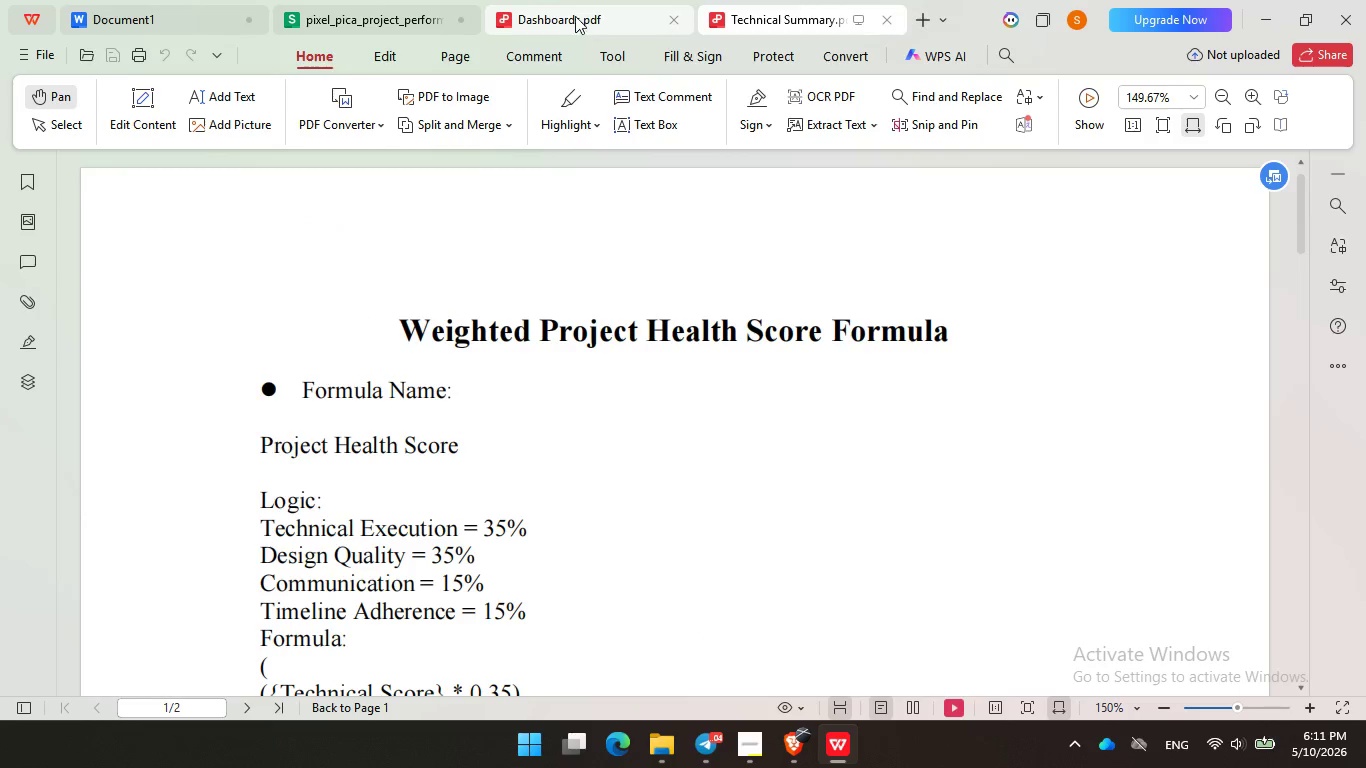 
left_click([575, 16])
 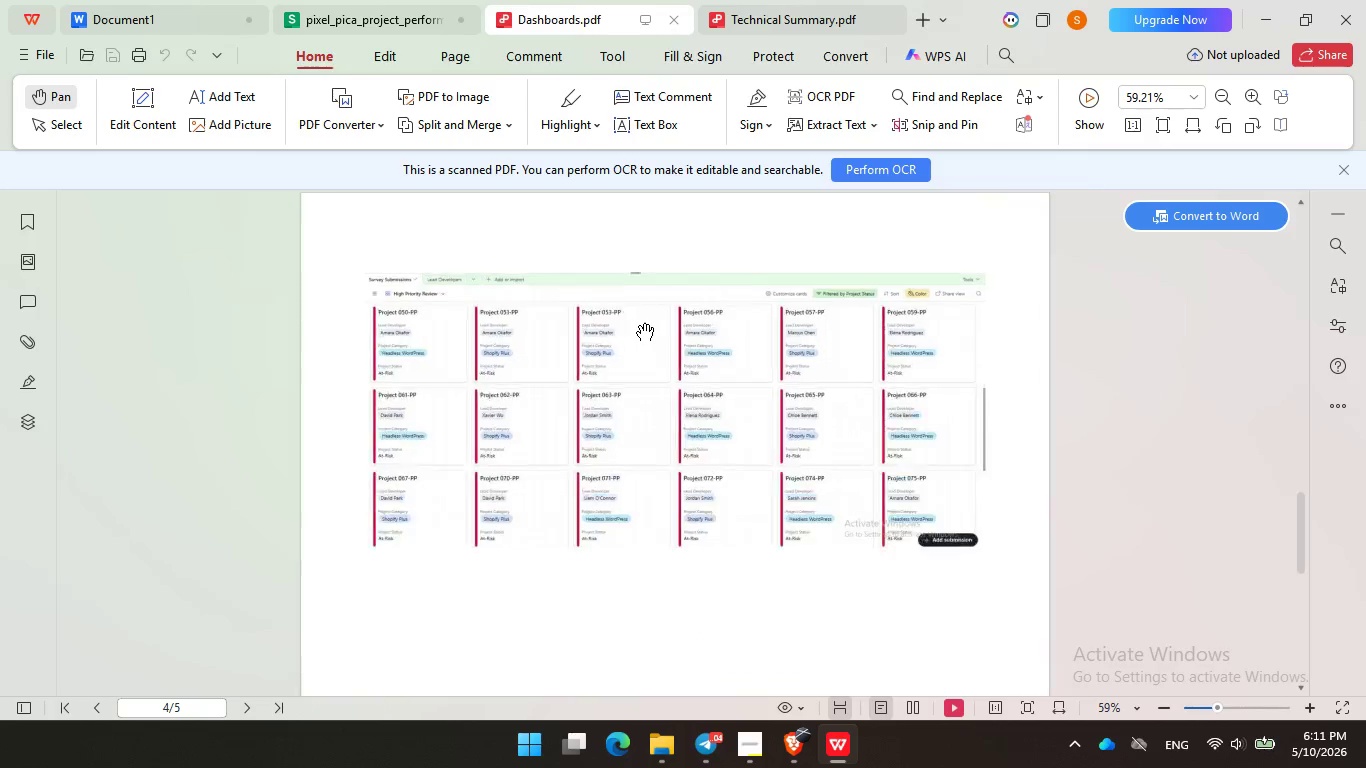 
hold_key(key=ControlLeft, duration=0.55)
 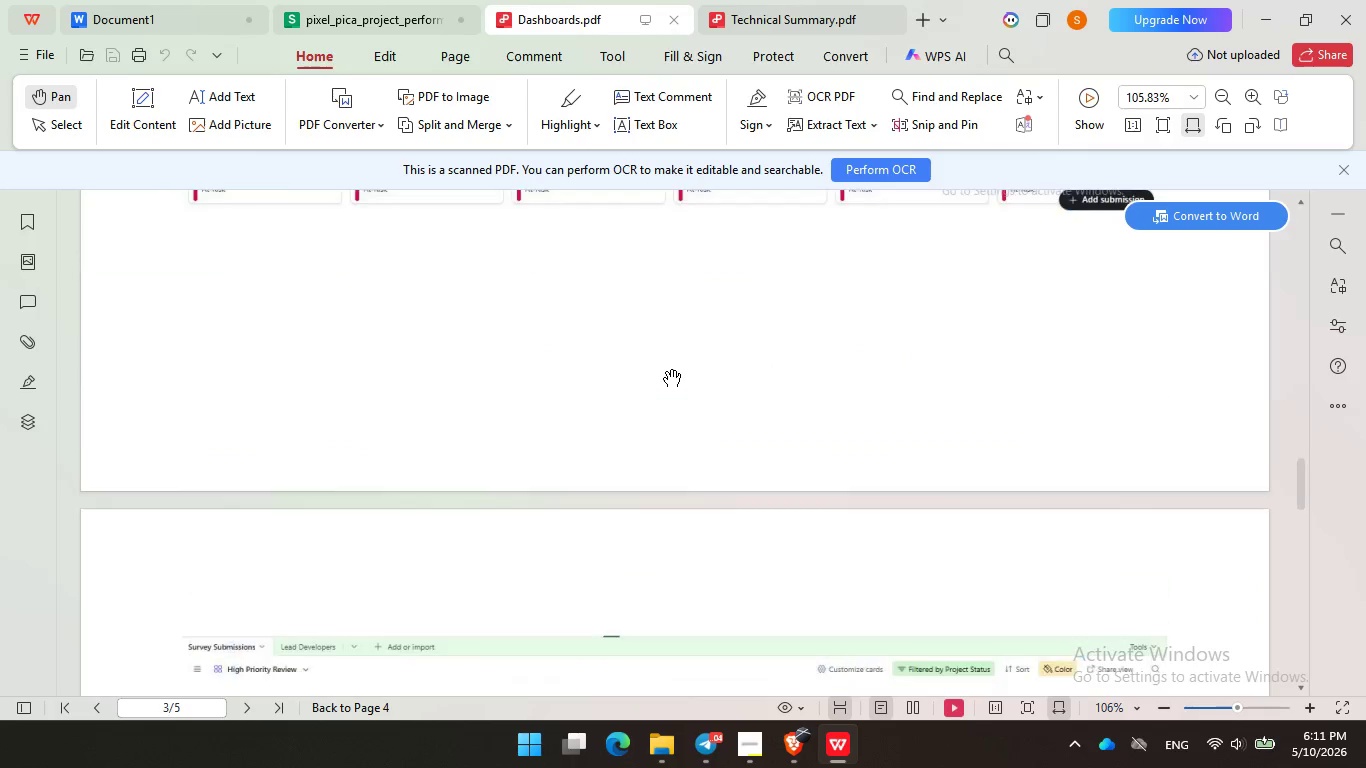 
left_click_drag(start_coordinate=[658, 285], to_coordinate=[666, 379])
 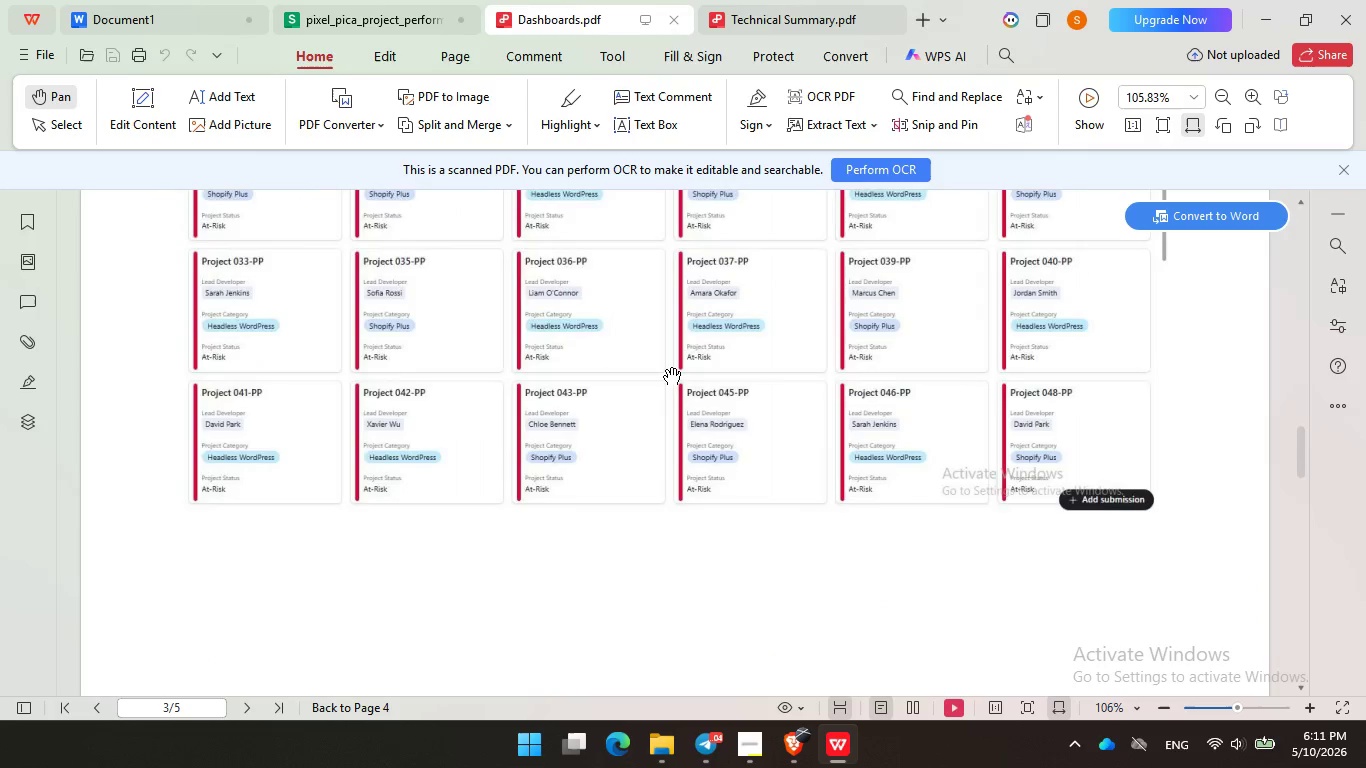 
scroll: coordinate [639, 326], scroll_direction: up, amount: 4.0
 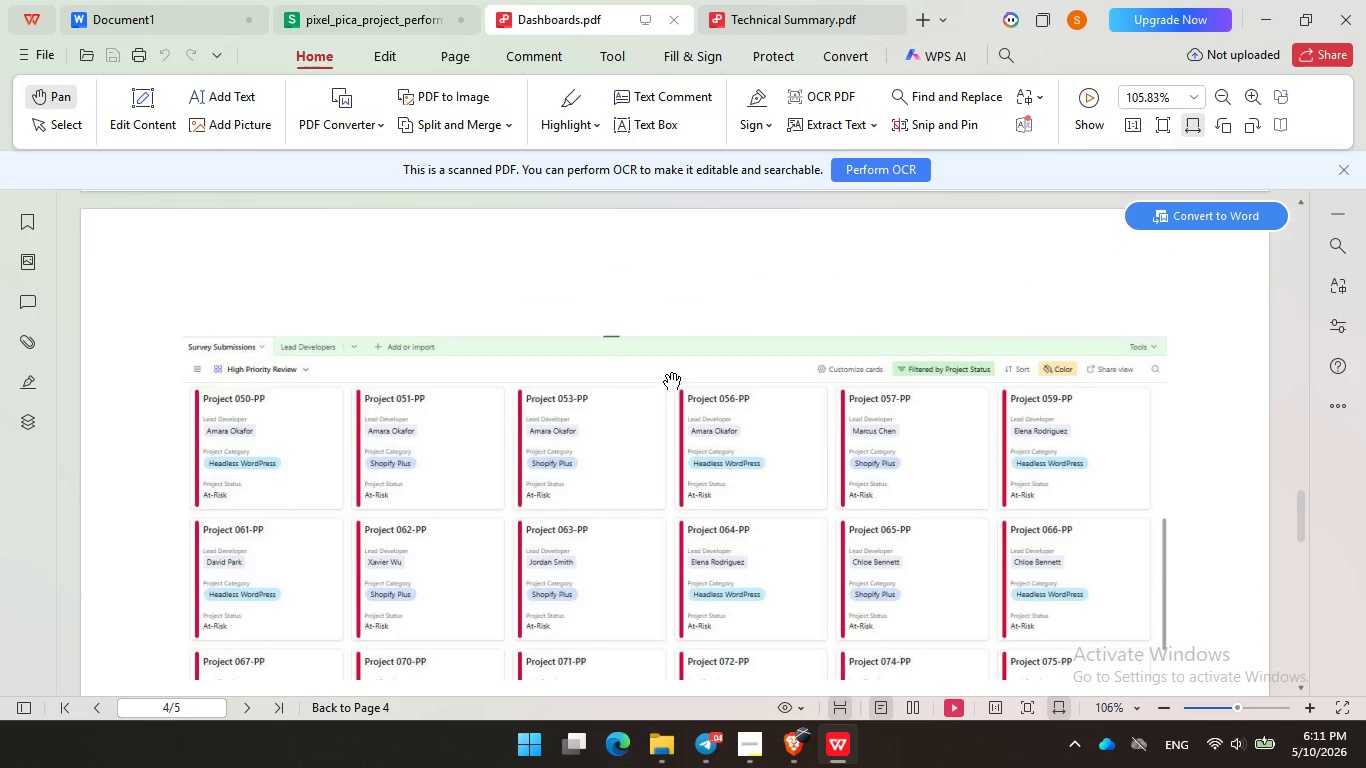 
scroll: coordinate [666, 368], scroll_direction: down, amount: 18.0
 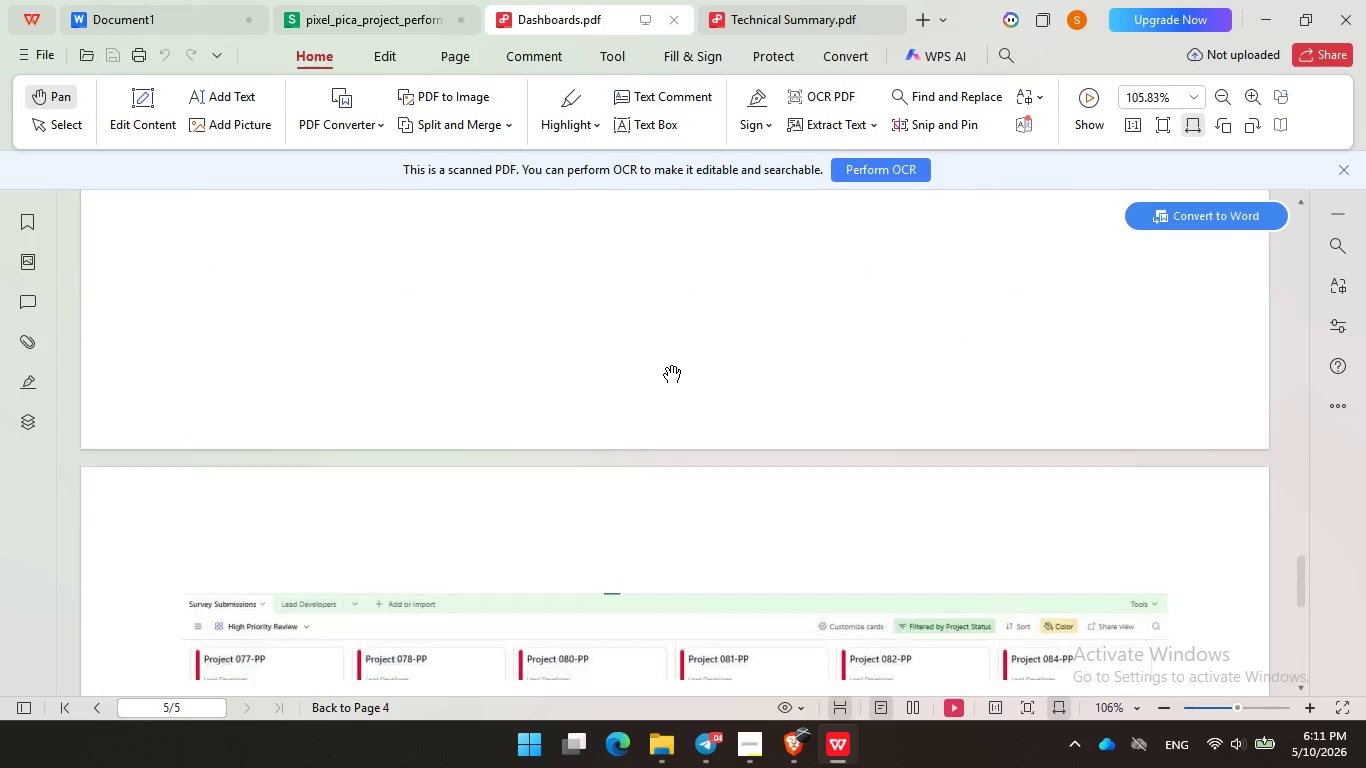 
double_click([589, 370])
 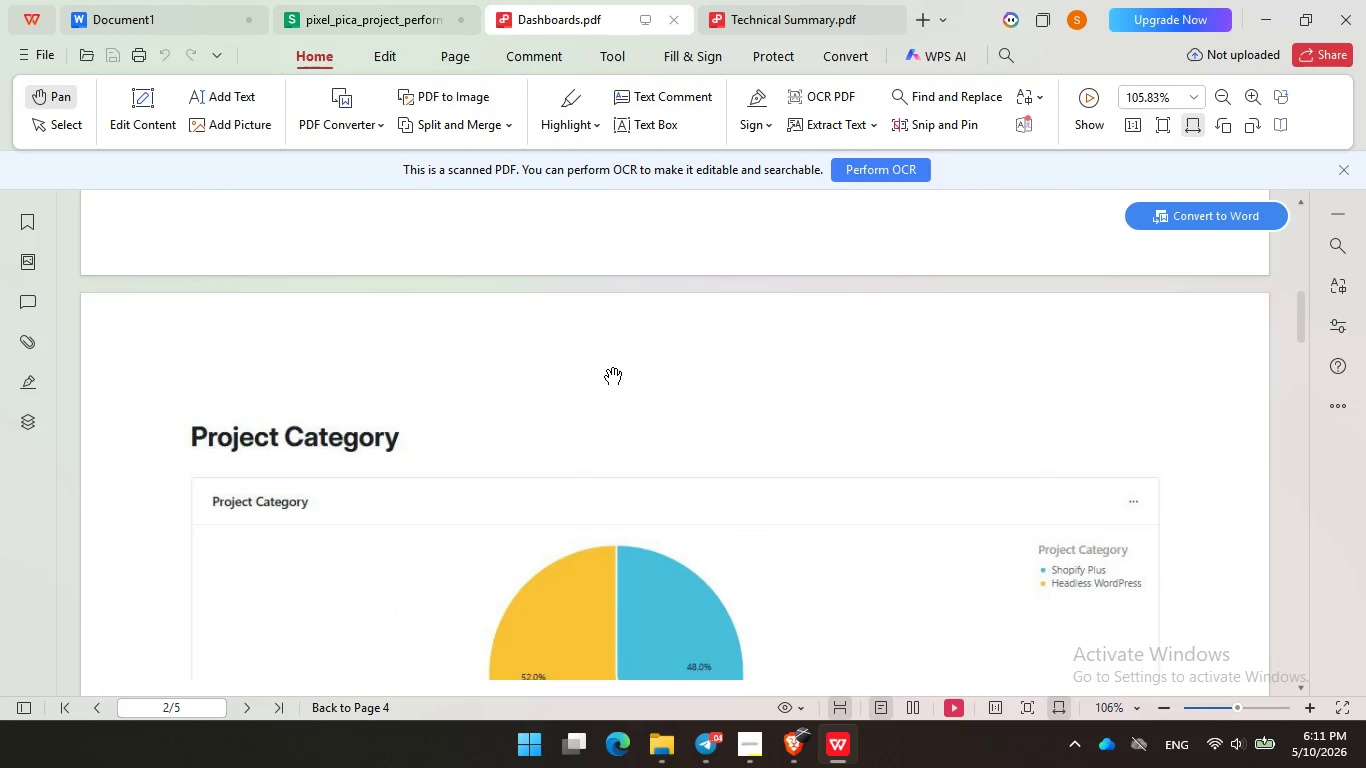 
scroll: coordinate [607, 370], scroll_direction: up, amount: 64.0
 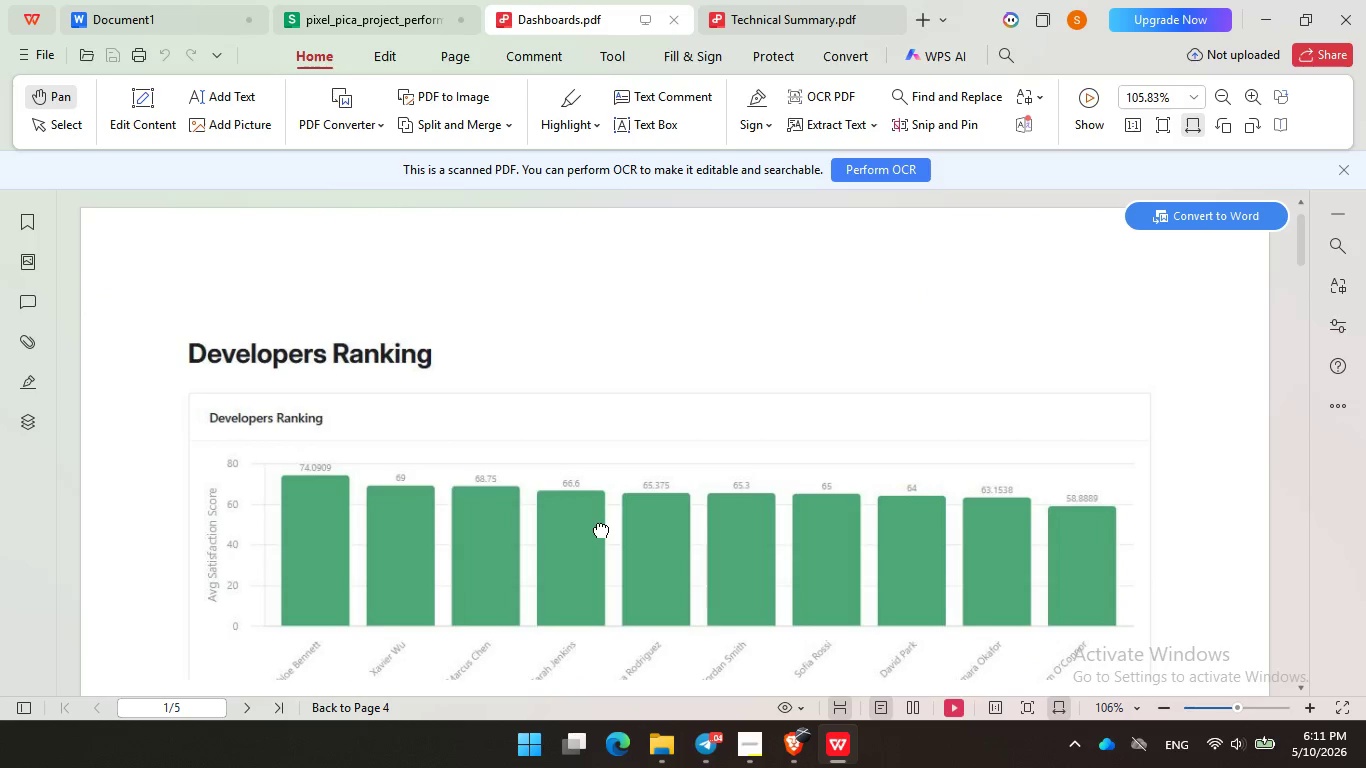 
double_click([595, 523])
 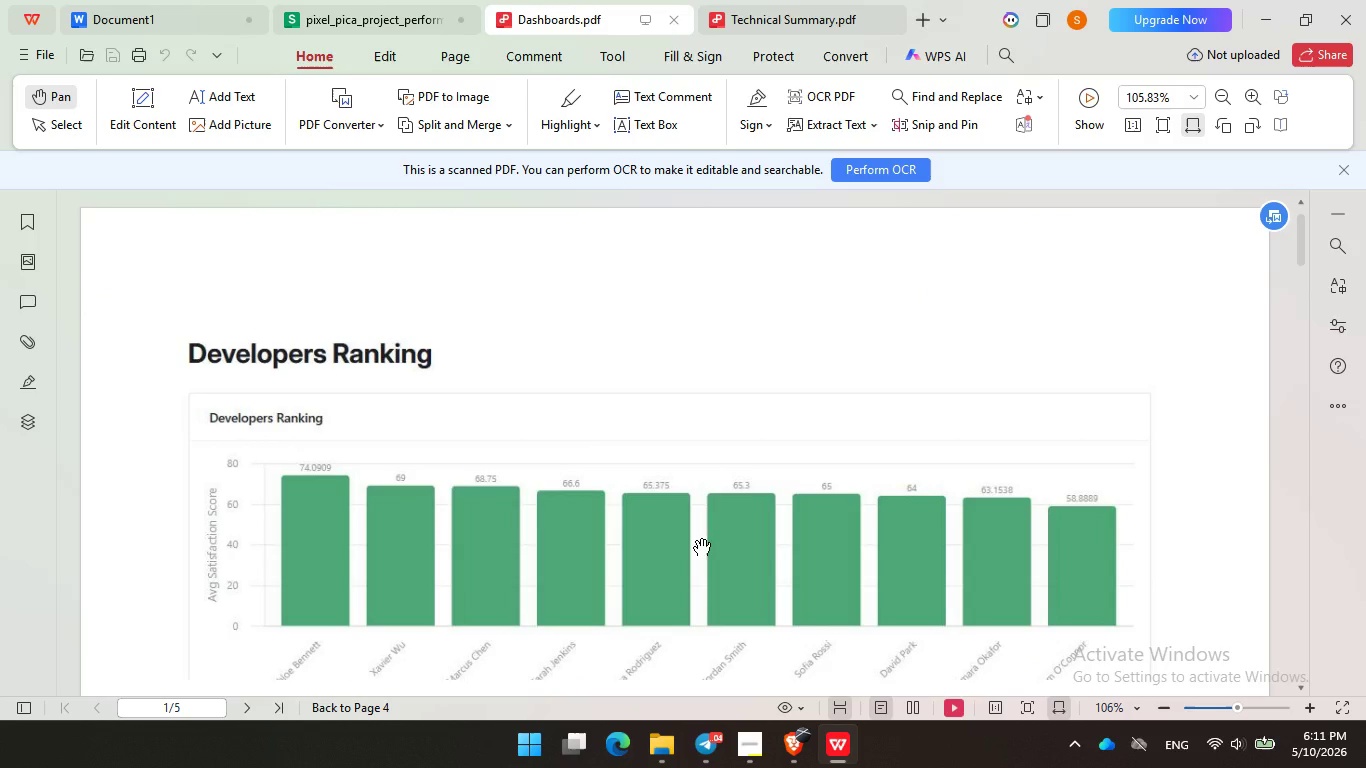 
wait(7.25)
 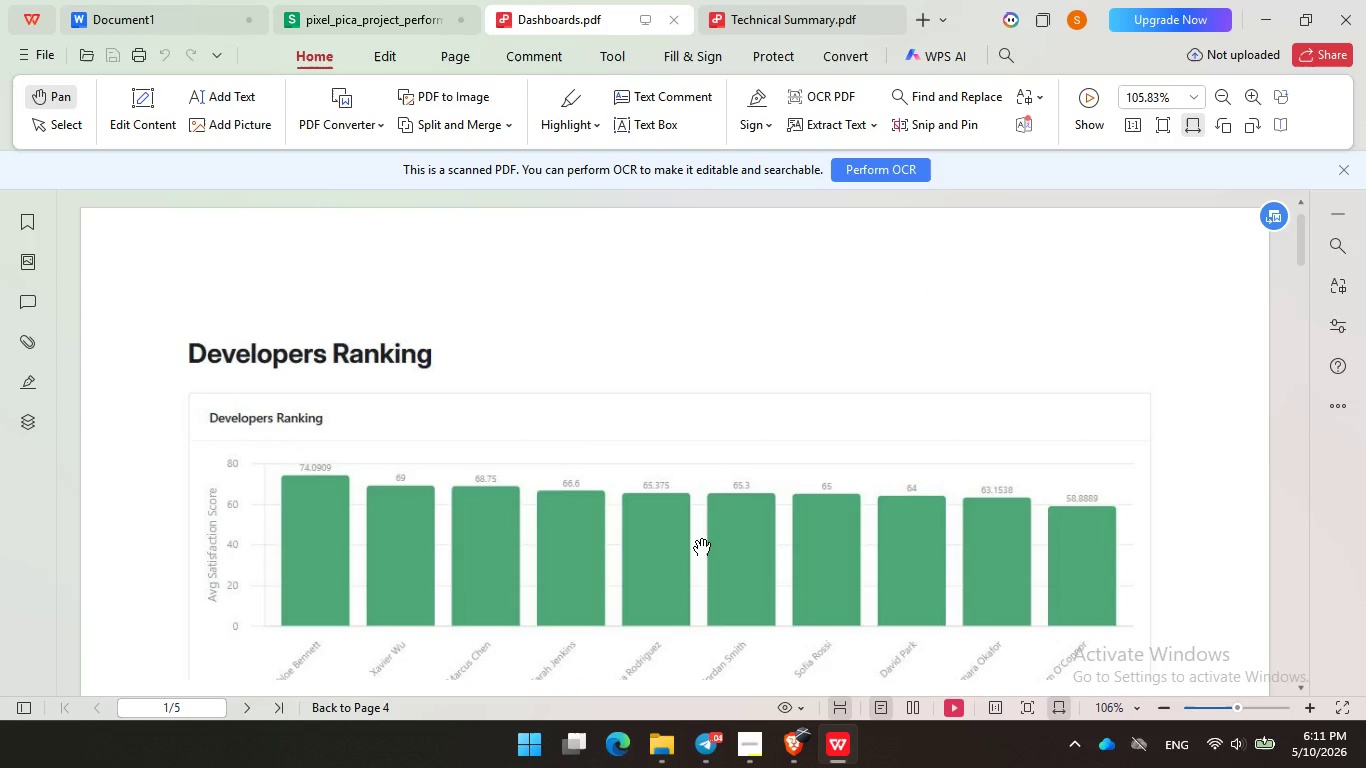 
left_click([753, 558])
 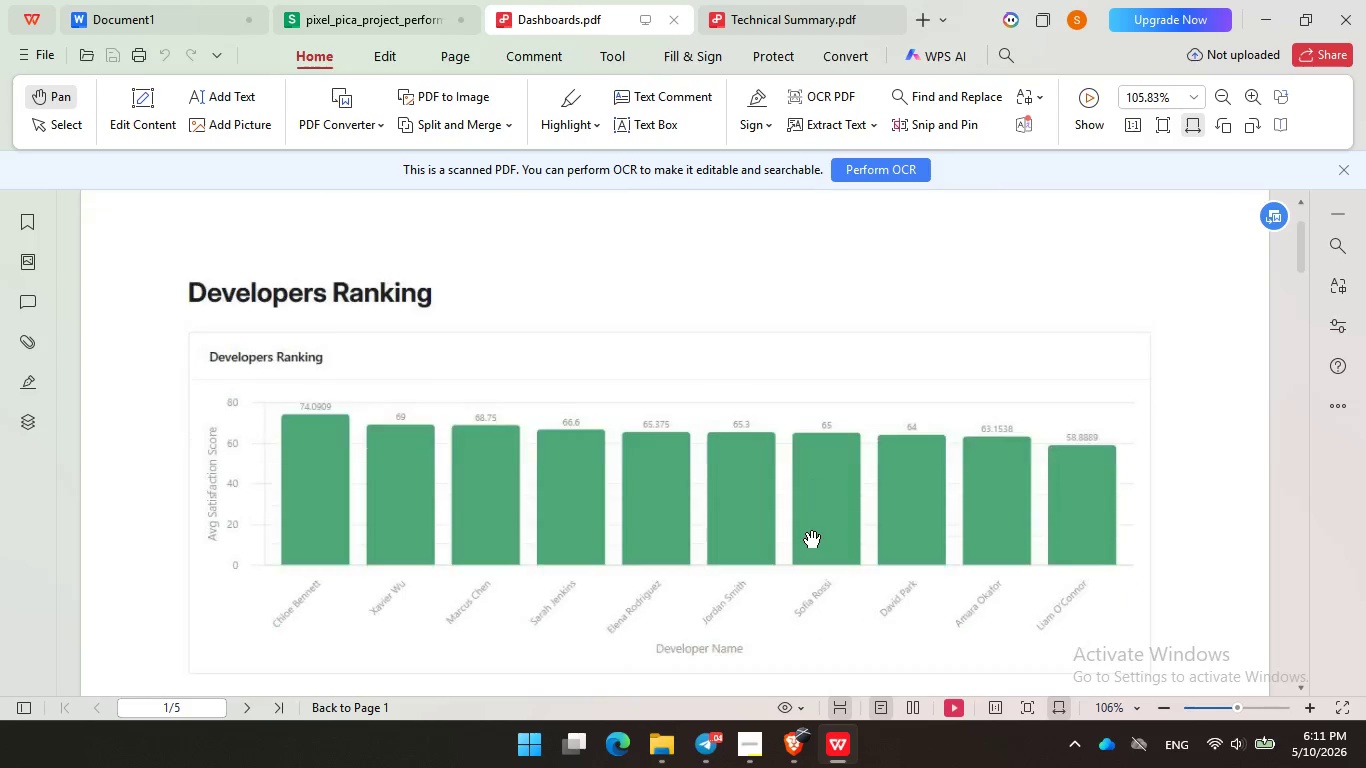 
scroll: coordinate [806, 533], scroll_direction: down, amount: 1.0
 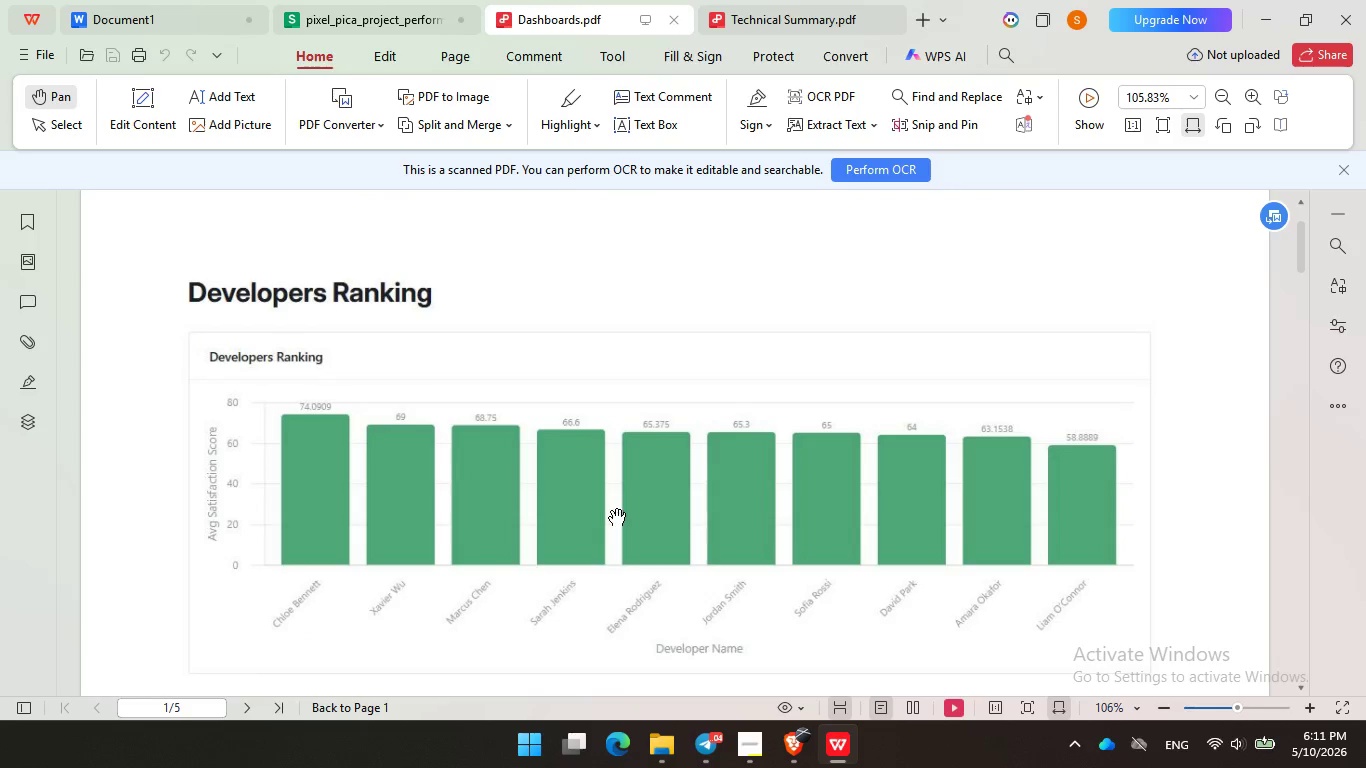 
left_click([611, 511])
 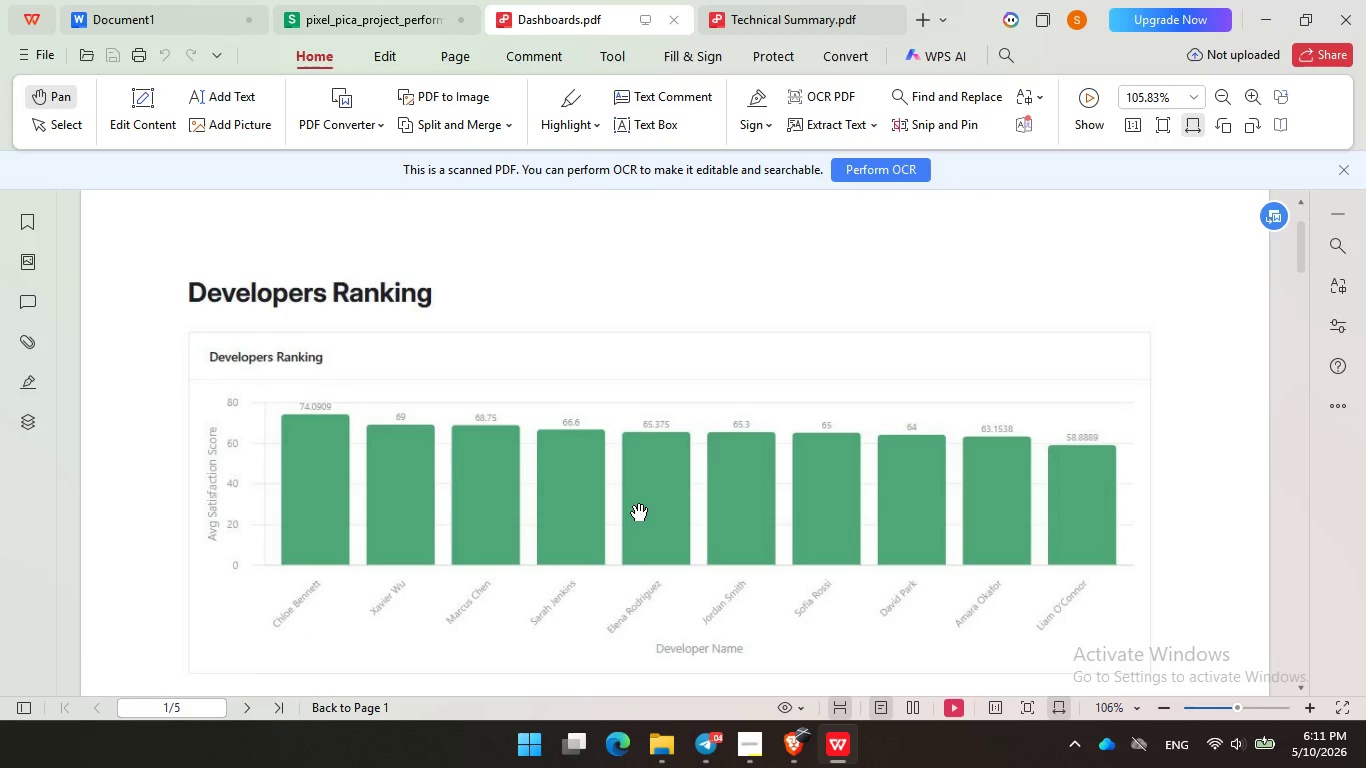 
hold_key(key=ControlLeft, duration=0.73)
scroll: coordinate [633, 506], scroll_direction: up, amount: 1.0
 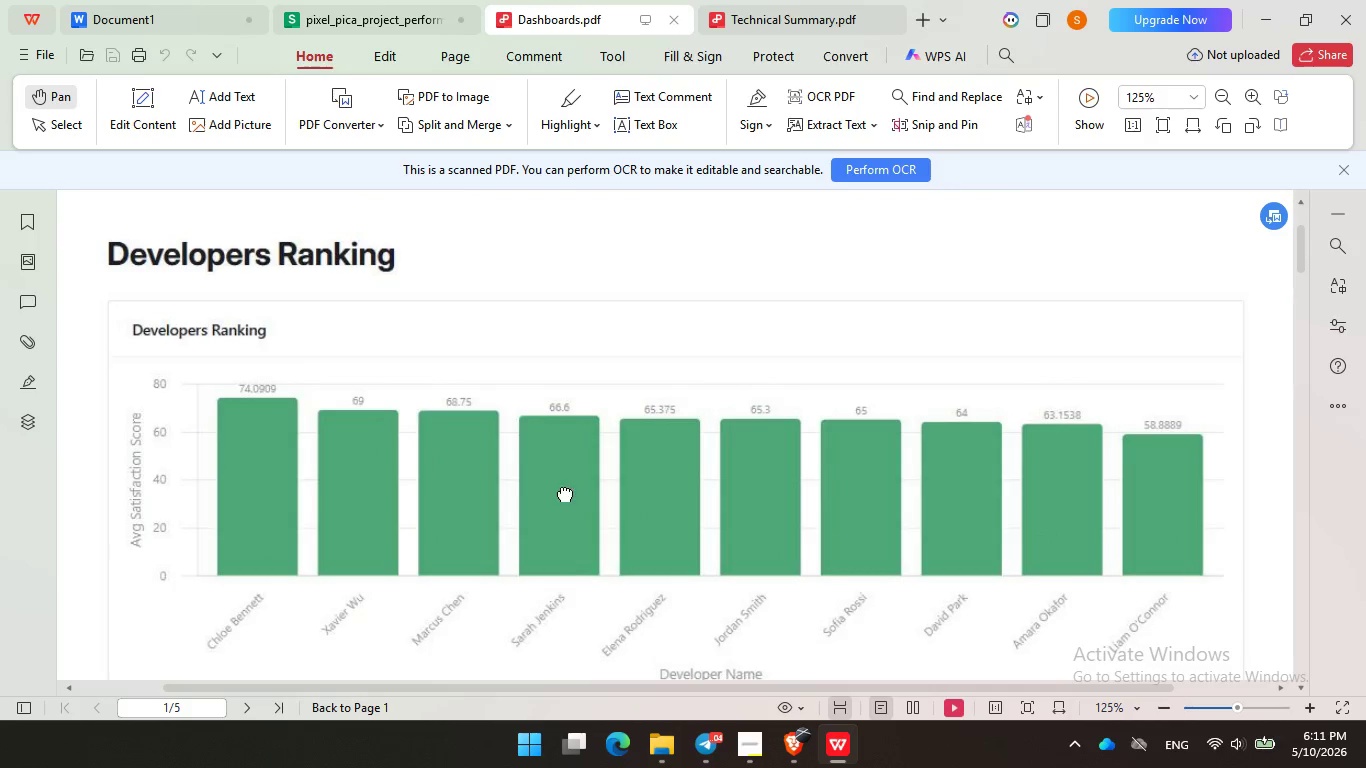 
double_click([559, 487])
 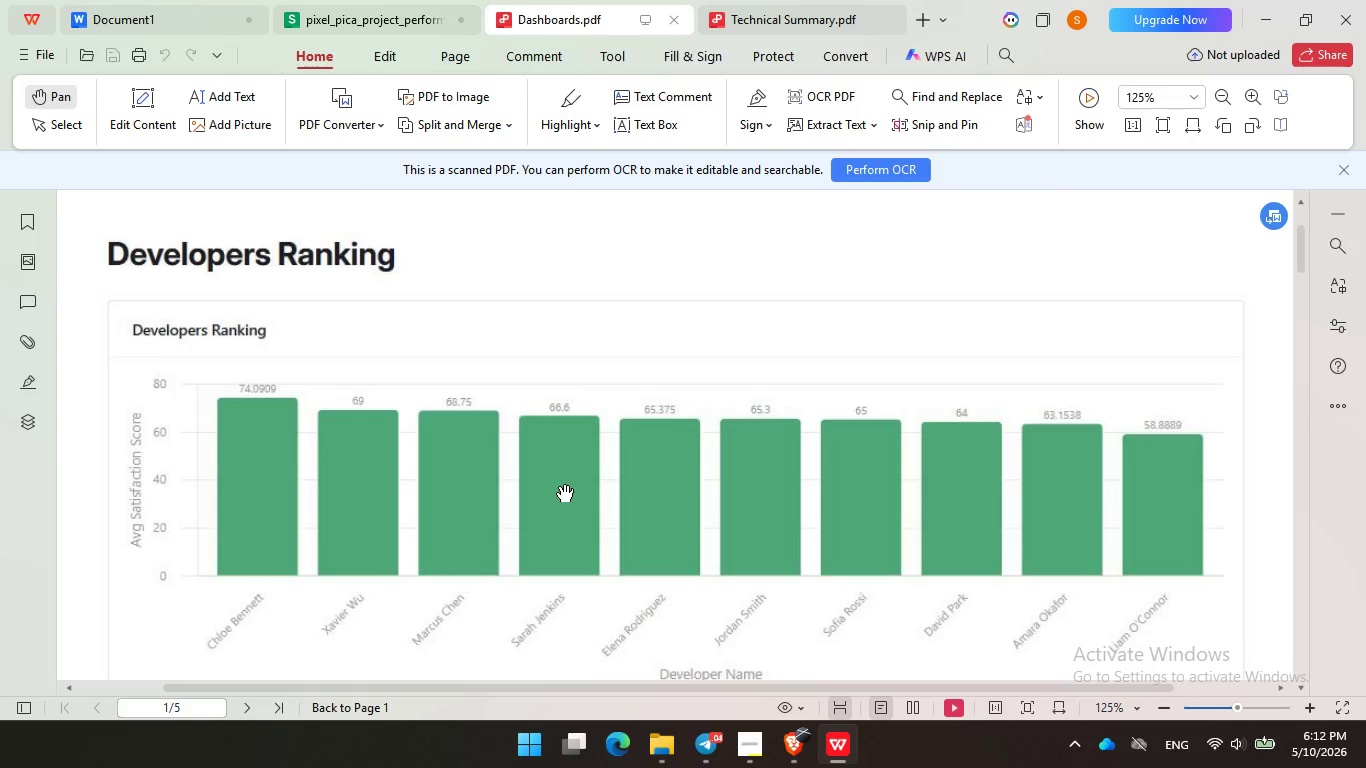 
wait(25.14)
 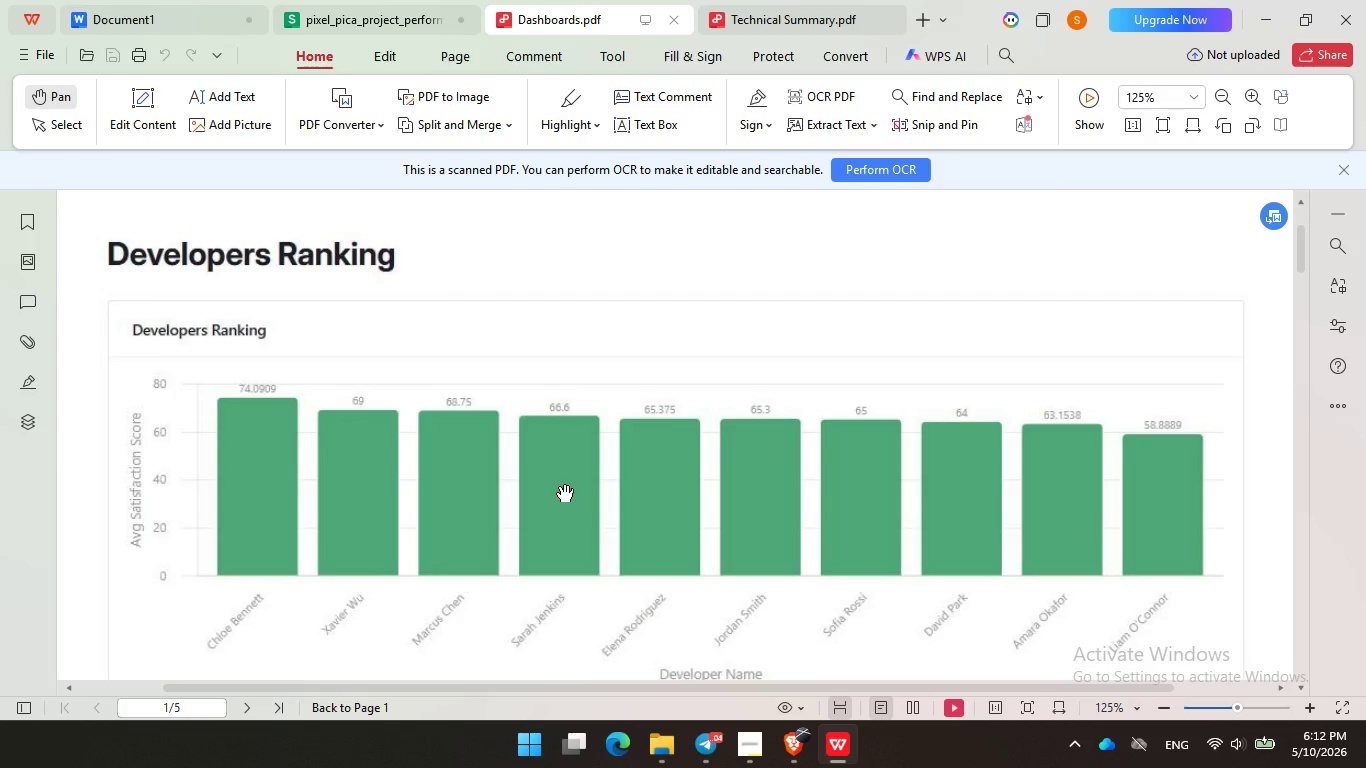 
double_click([680, 466])
 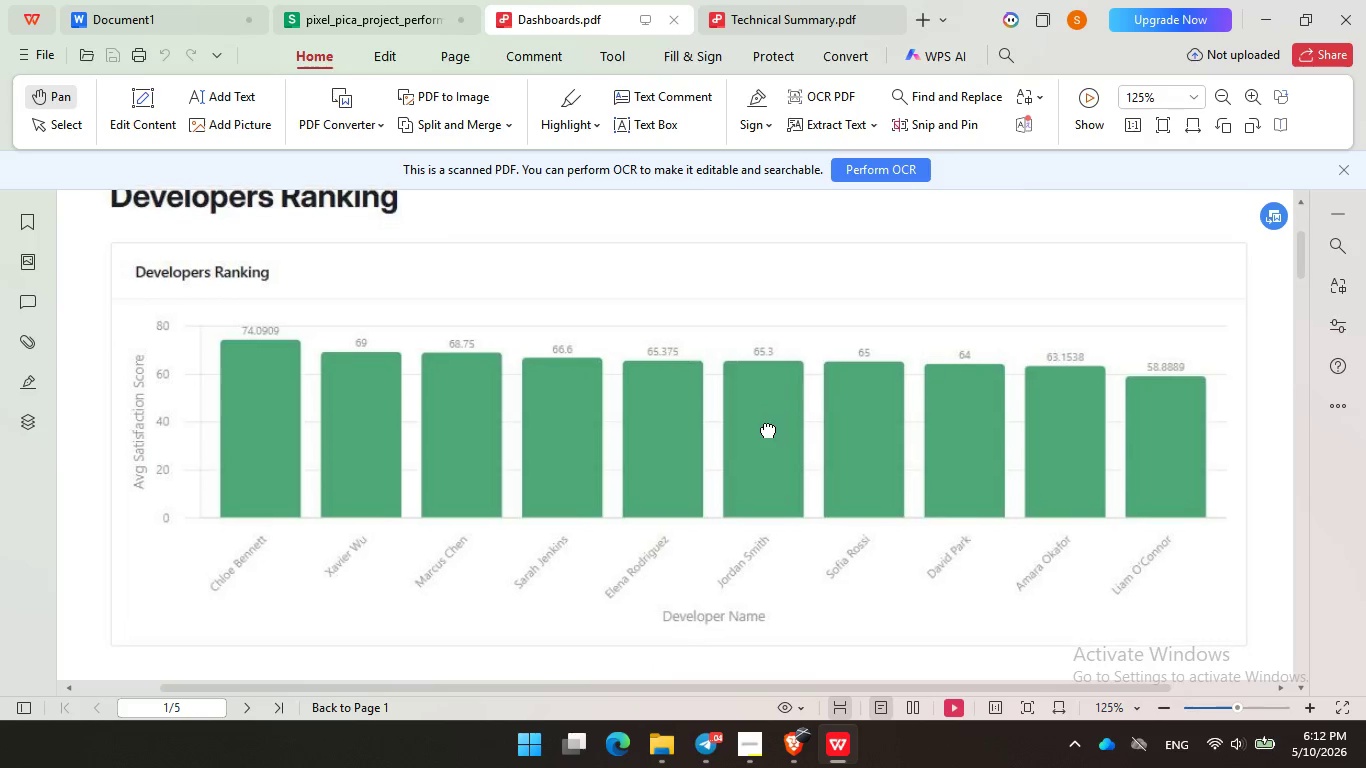 
left_click_drag(start_coordinate=[759, 481], to_coordinate=[762, 423])
 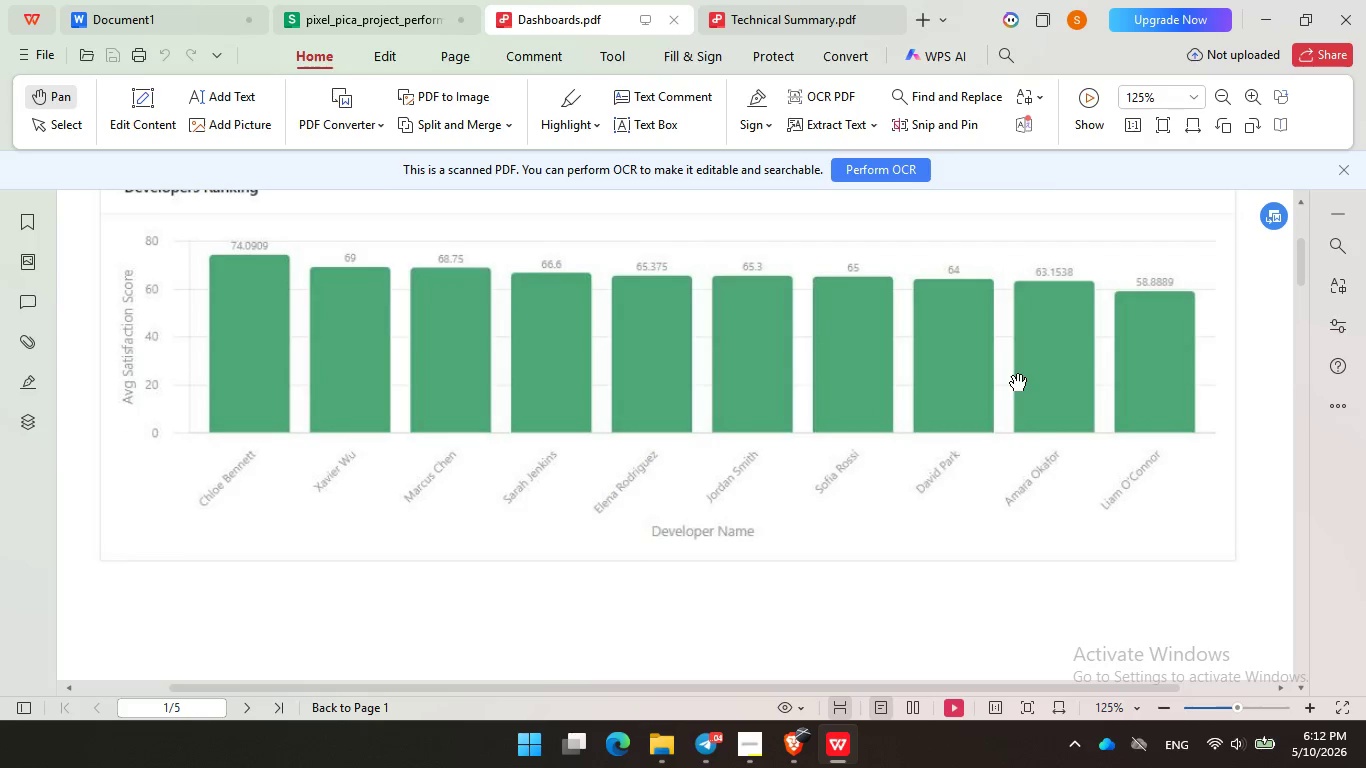 
left_click_drag(start_coordinate=[1023, 461], to_coordinate=[1012, 376])
 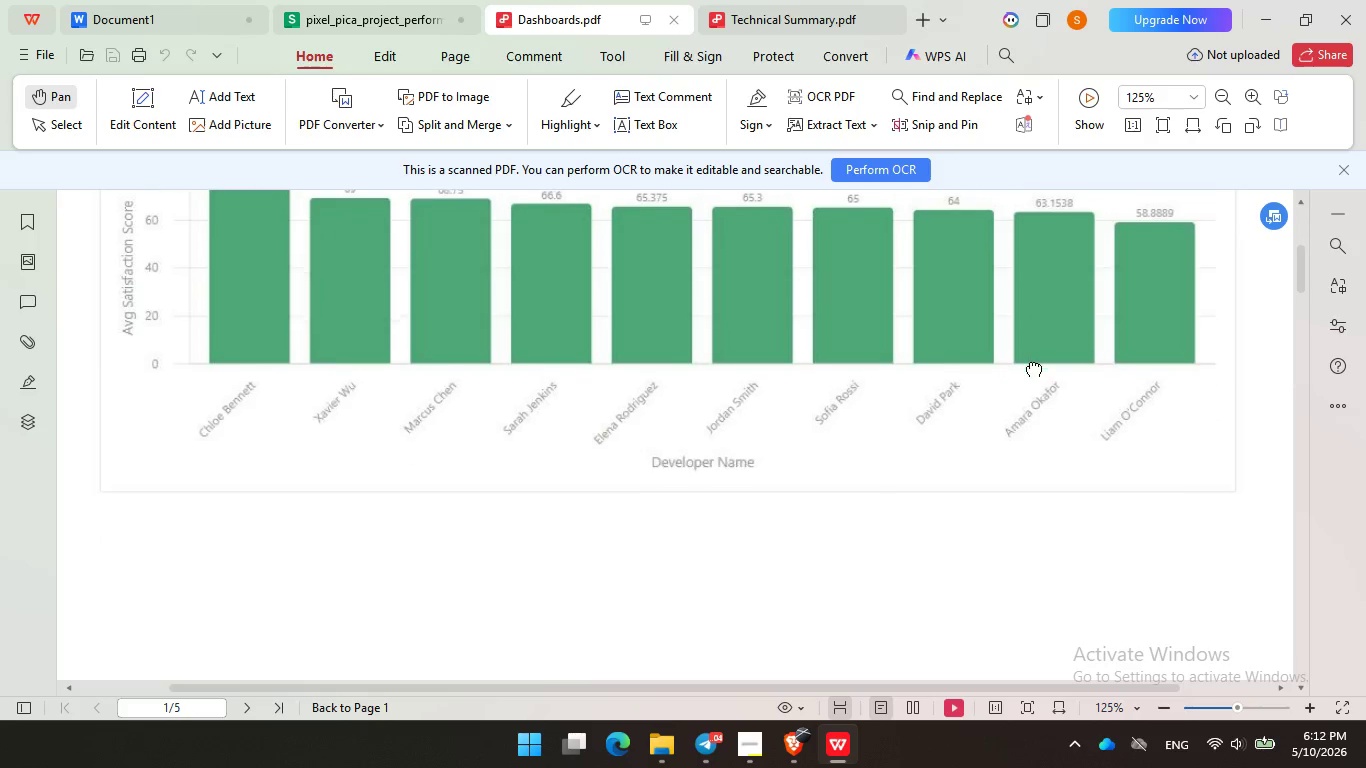 
left_click_drag(start_coordinate=[1028, 431], to_coordinate=[1027, 361])
 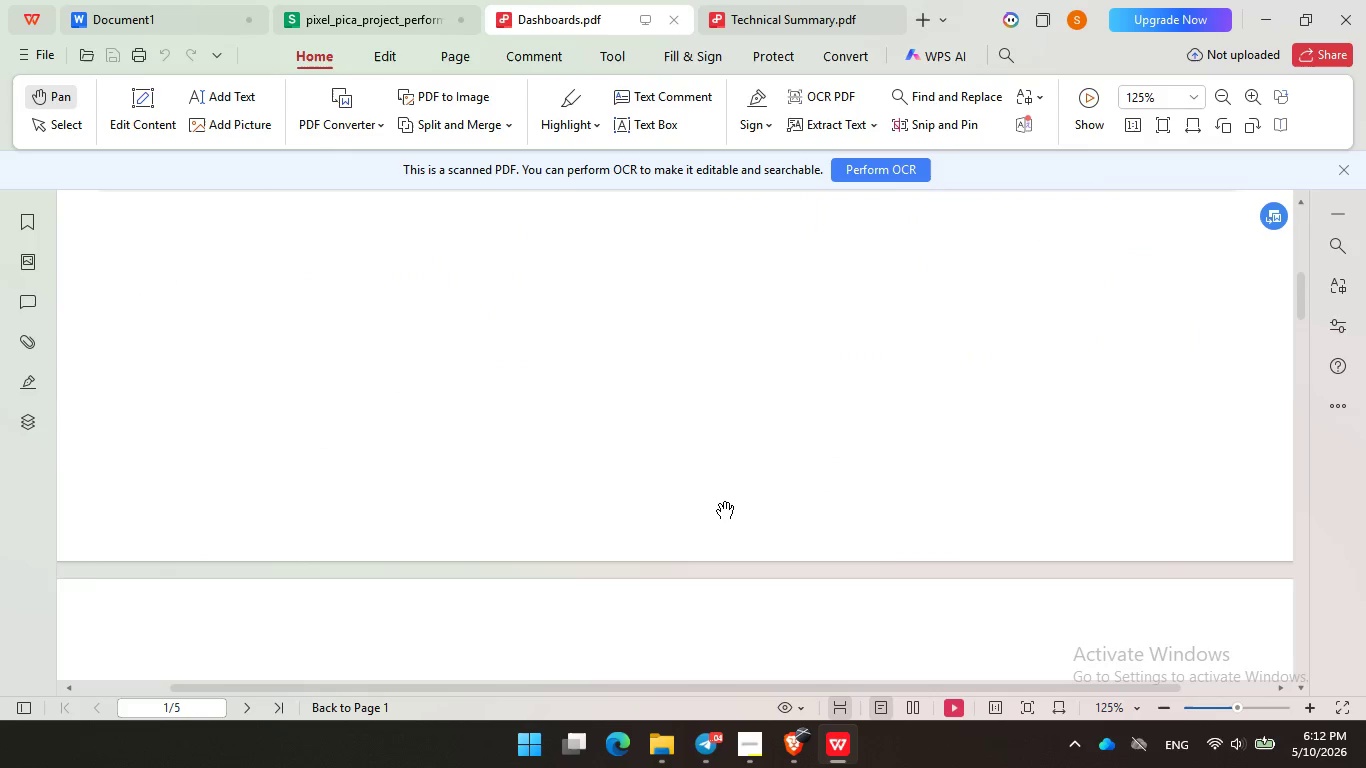 
scroll: coordinate [719, 504], scroll_direction: down, amount: 15.0
 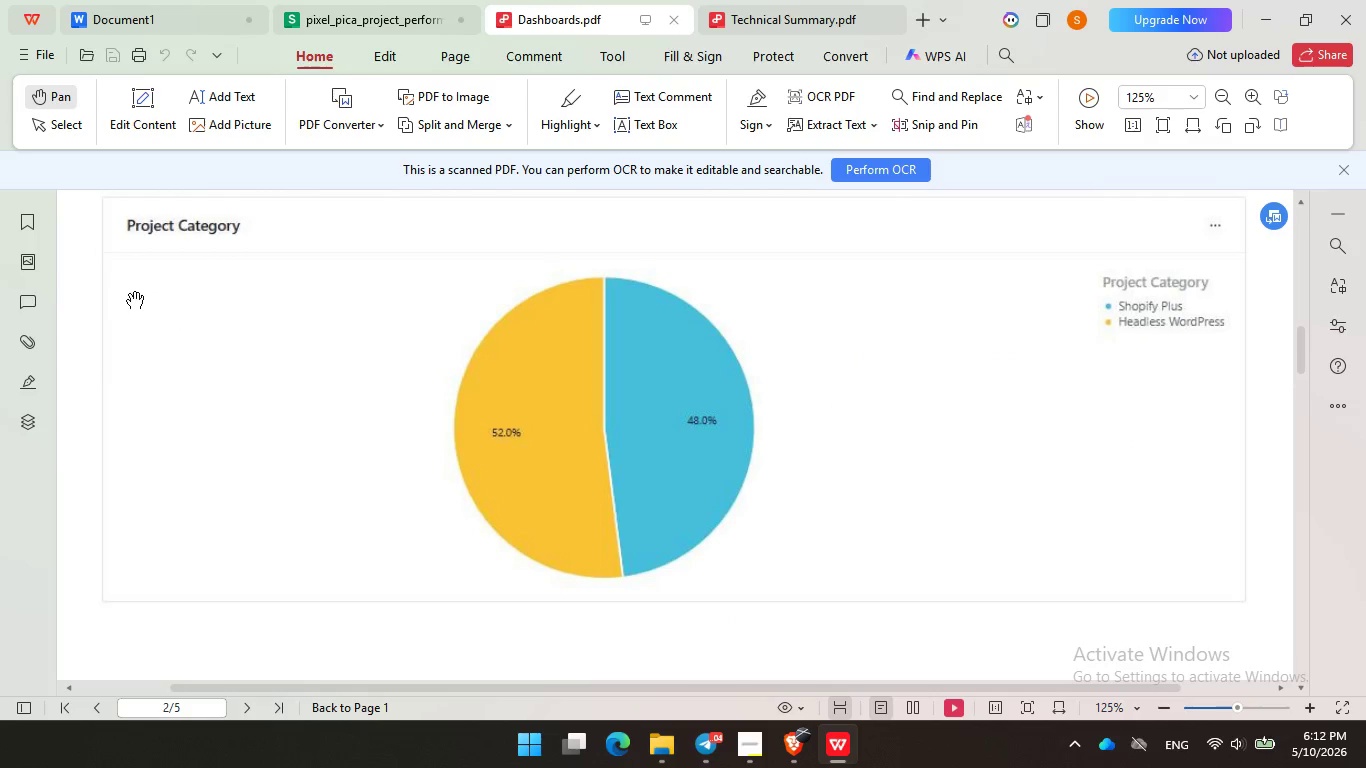 
left_click([129, 294])
 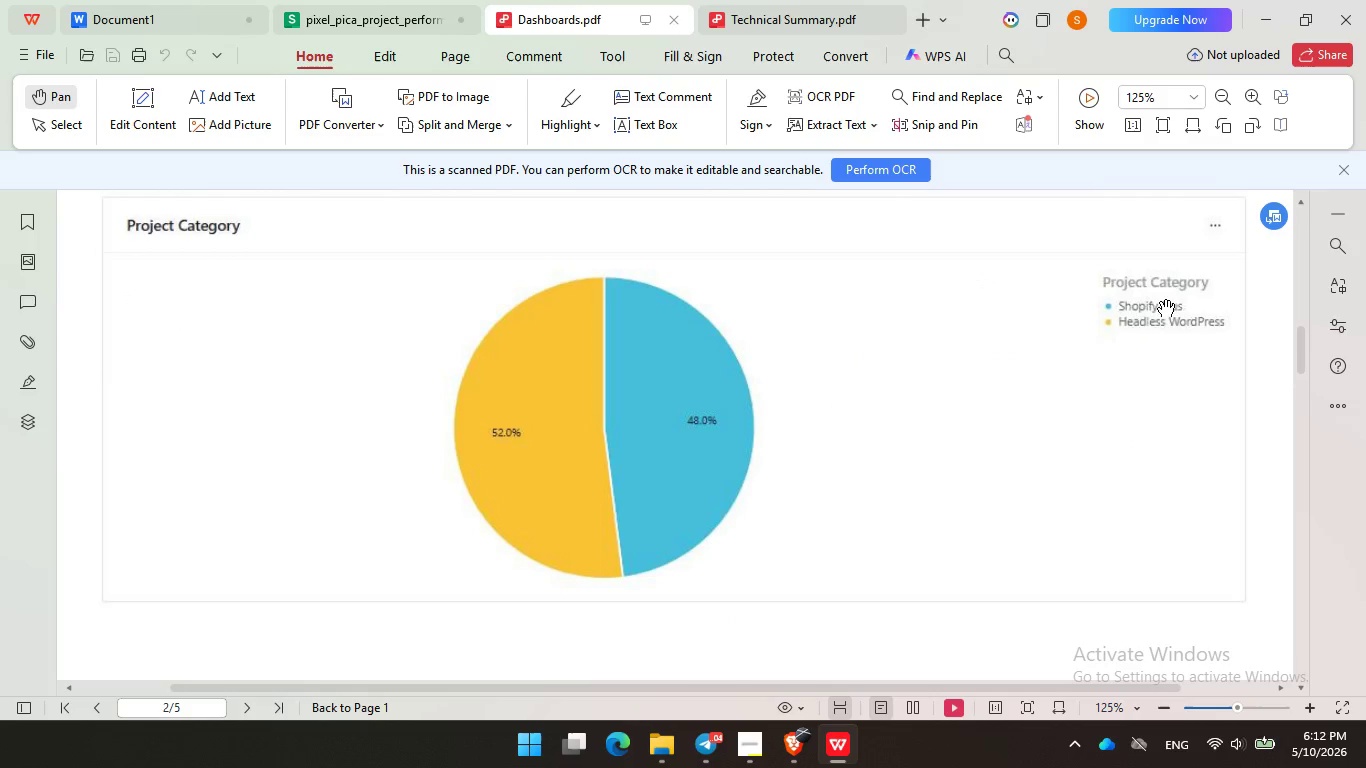 
left_click([979, 271])
 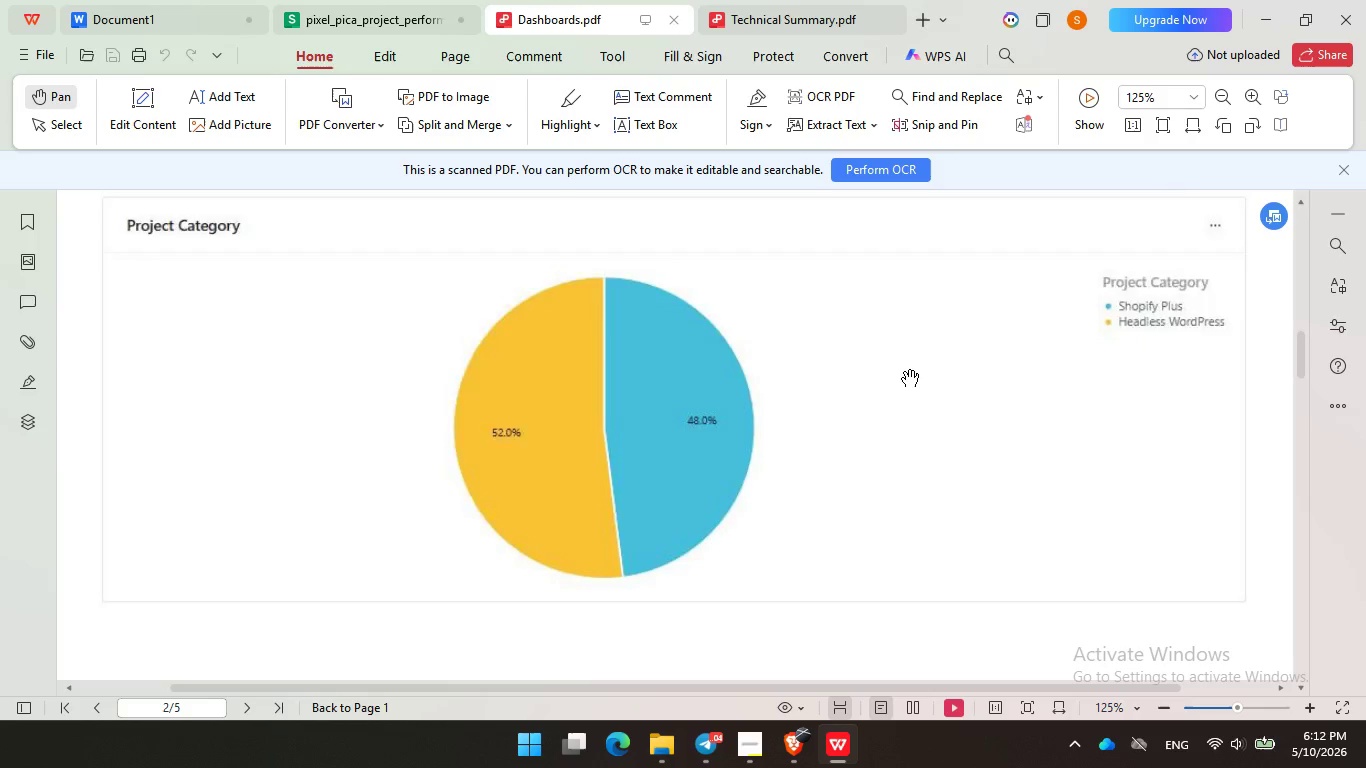 
scroll: coordinate [904, 372], scroll_direction: down, amount: 16.0
 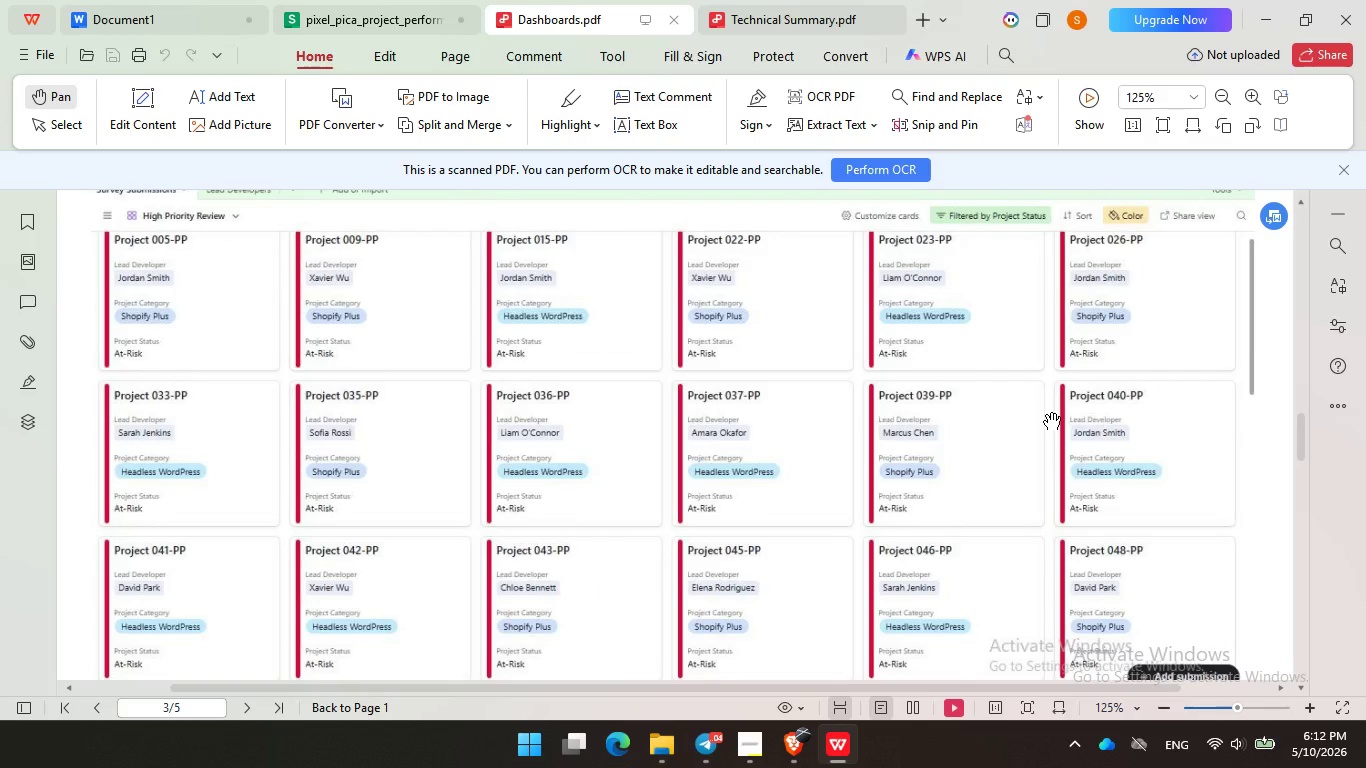 
wait(7.59)
 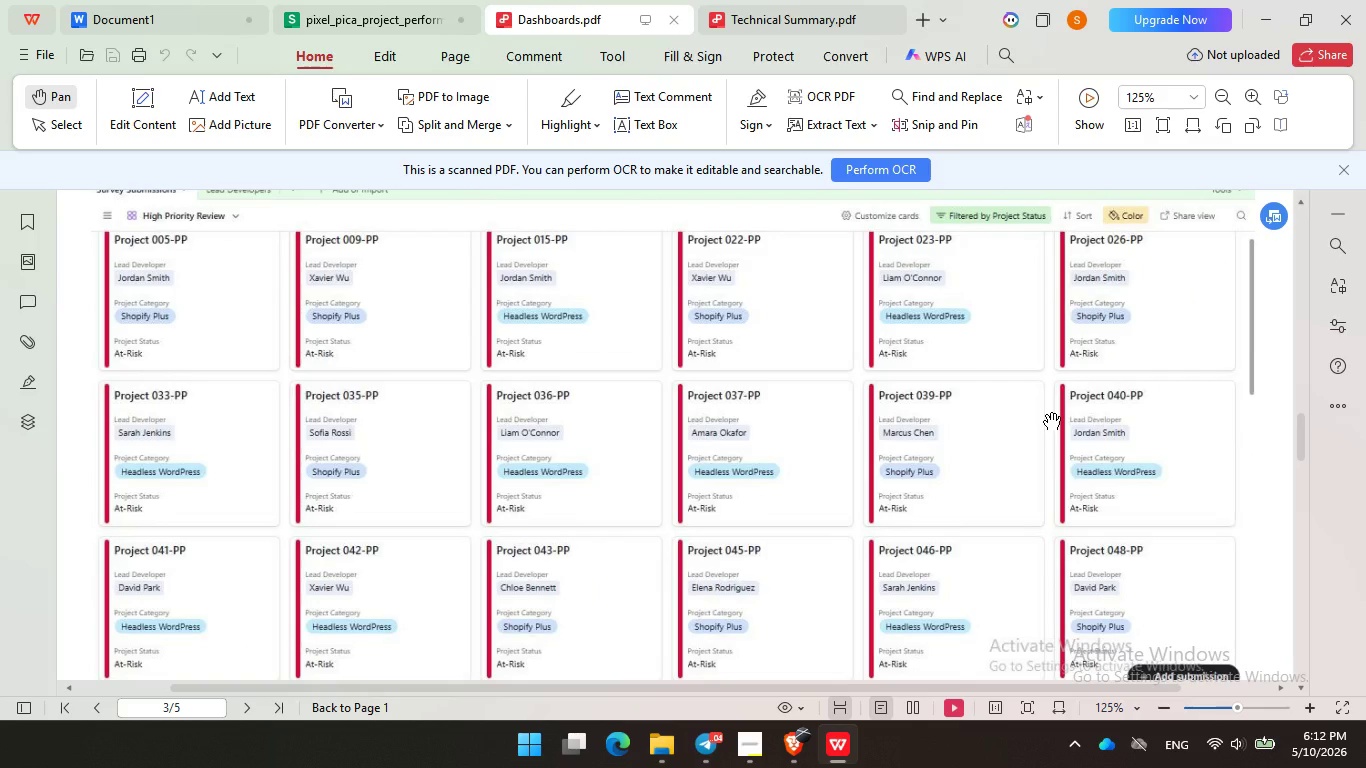 
left_click([1046, 413])
 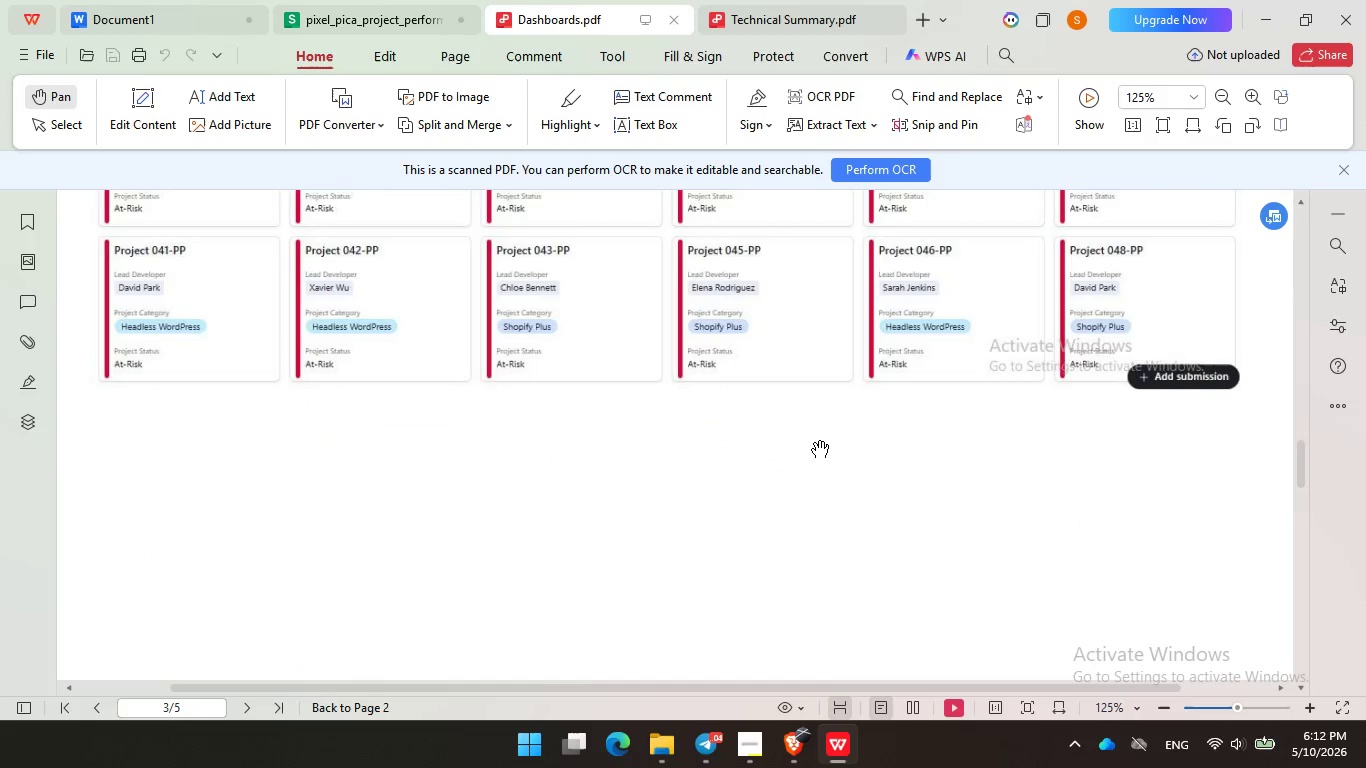 
left_click([189, 383])
 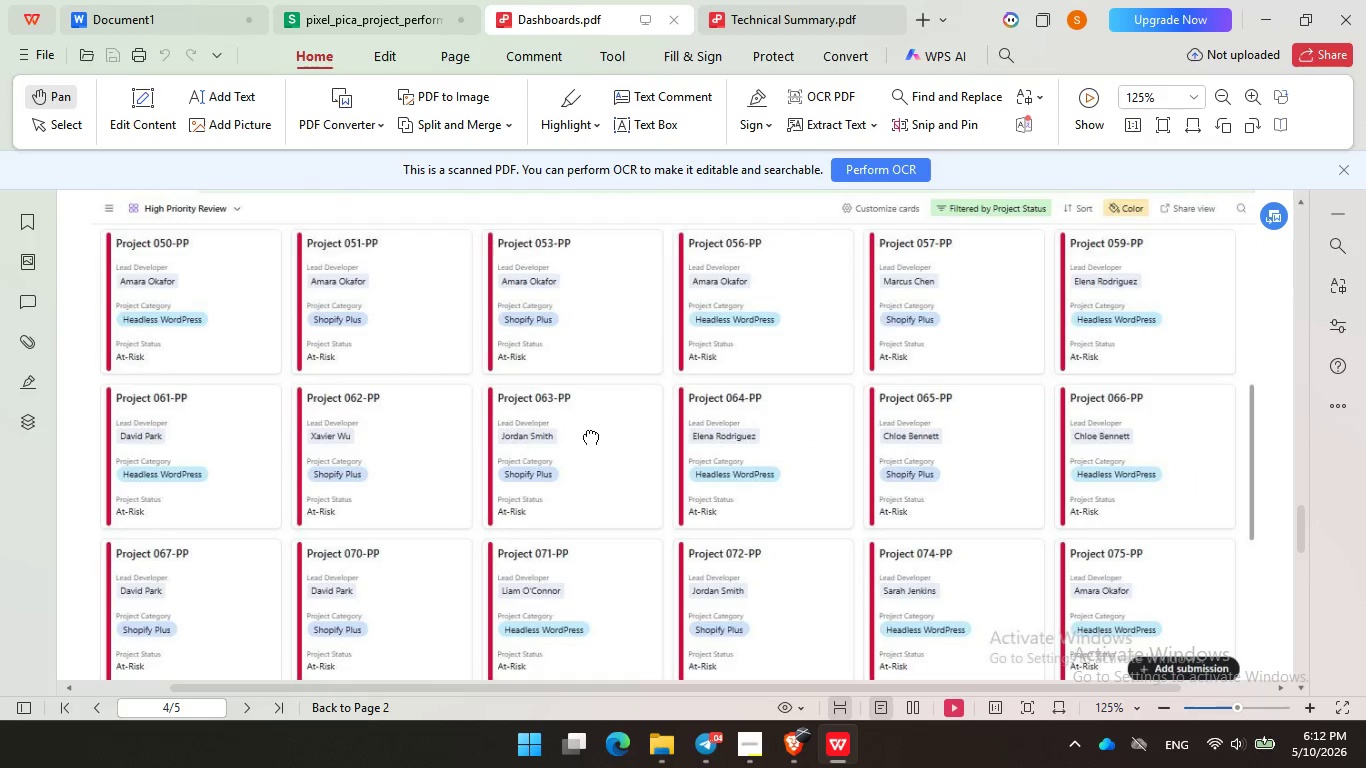 
scroll: coordinate [814, 443], scroll_direction: down, amount: 17.0
 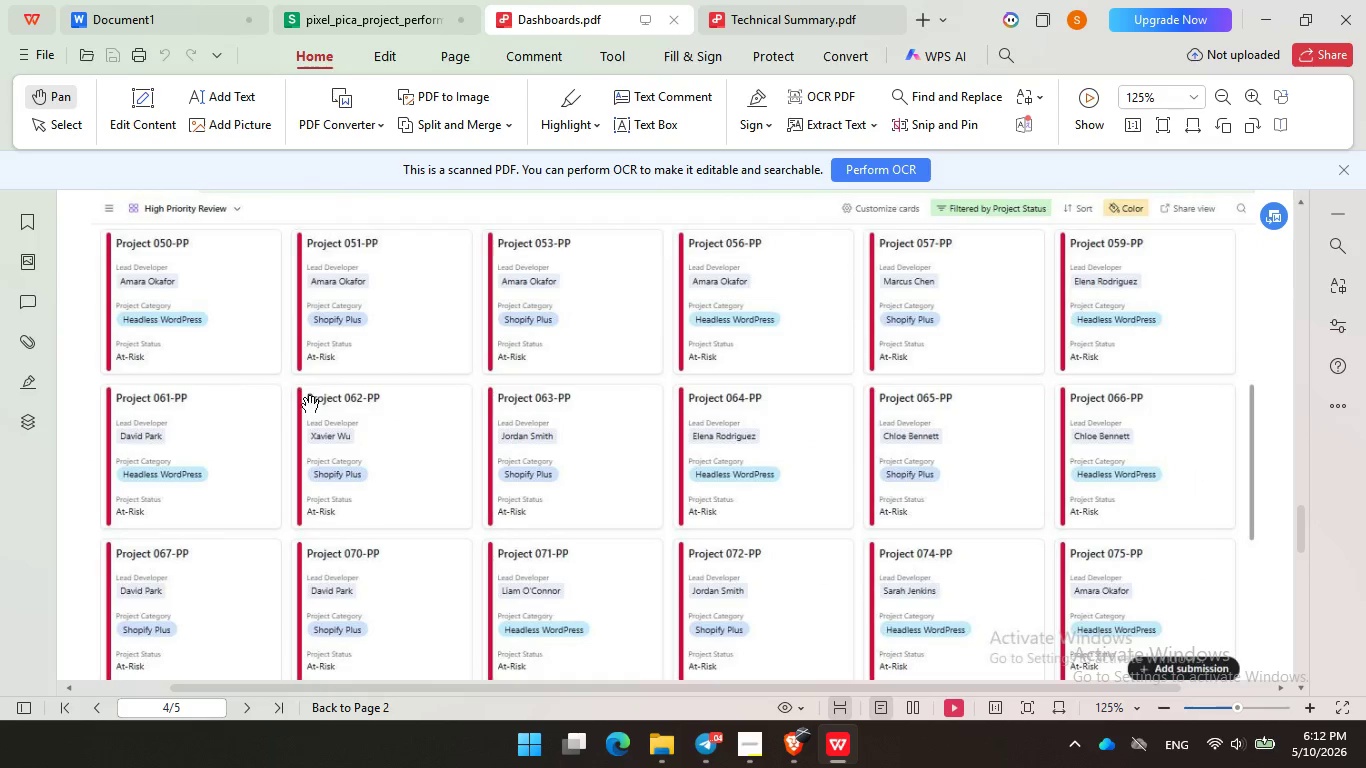 
double_click([328, 406])
 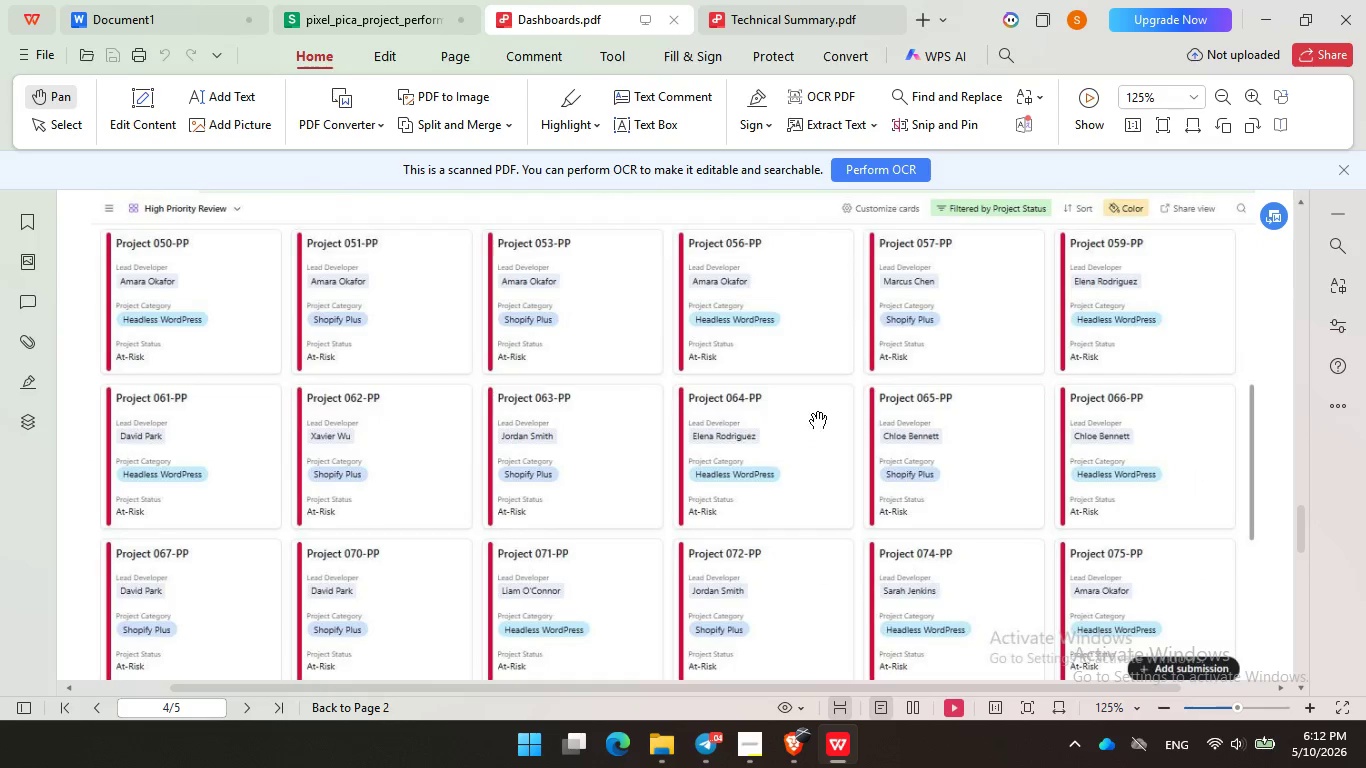 
triple_click([585, 430])
 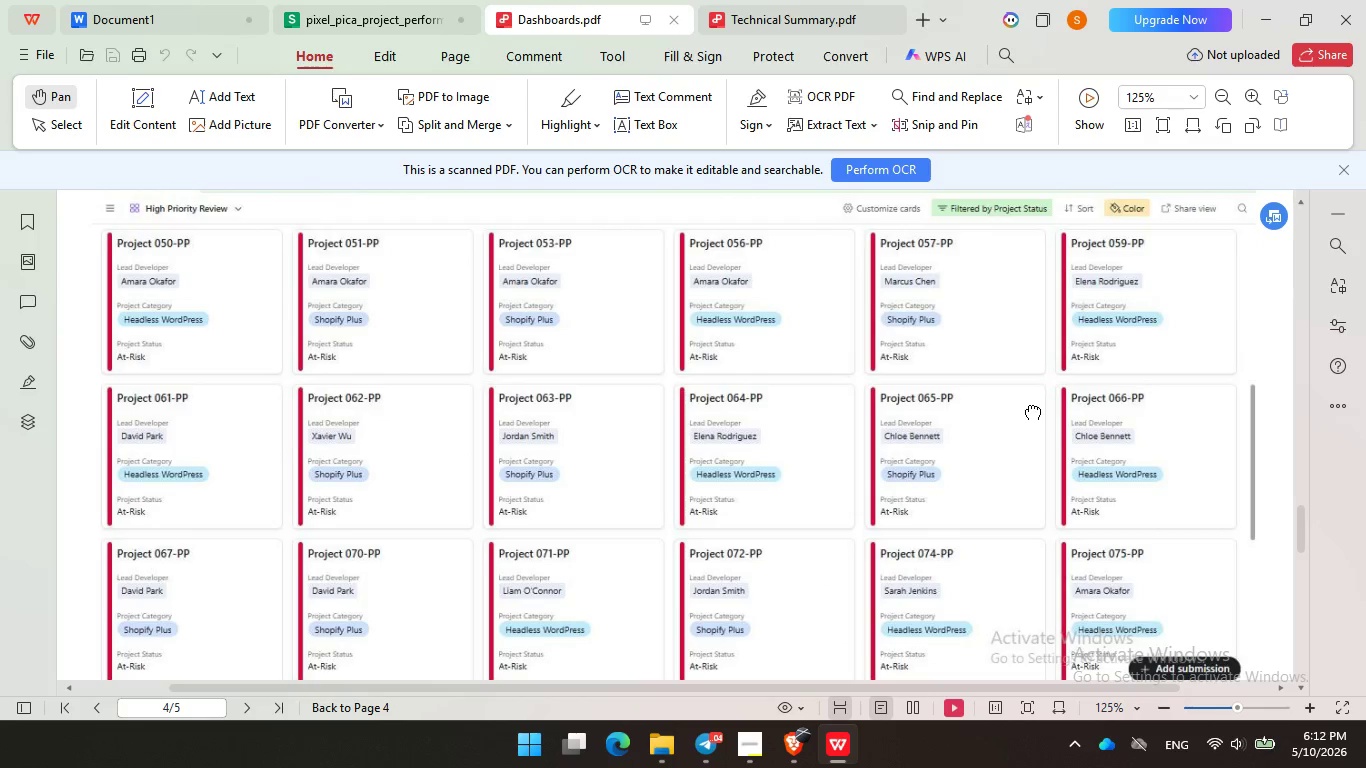 
triple_click([1027, 405])
 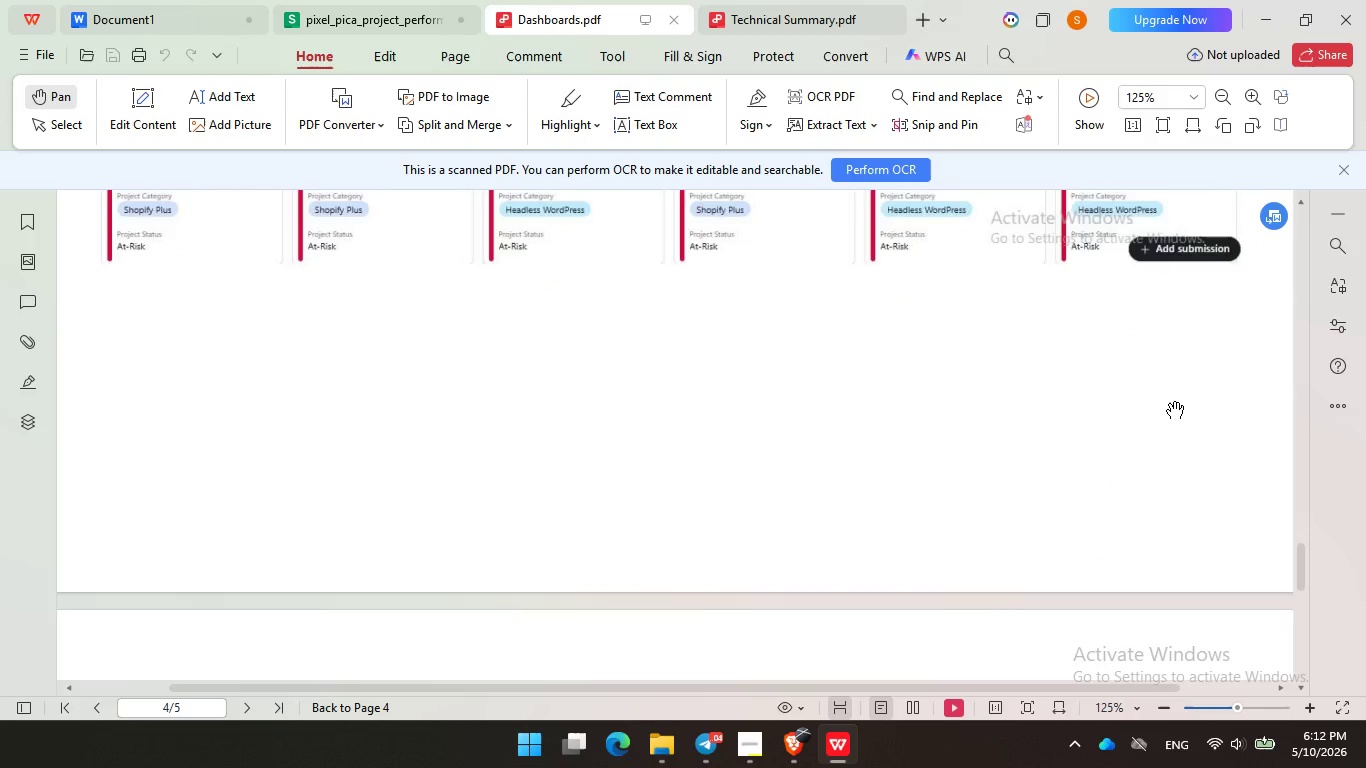 
scroll: coordinate [1169, 404], scroll_direction: down, amount: 17.0
 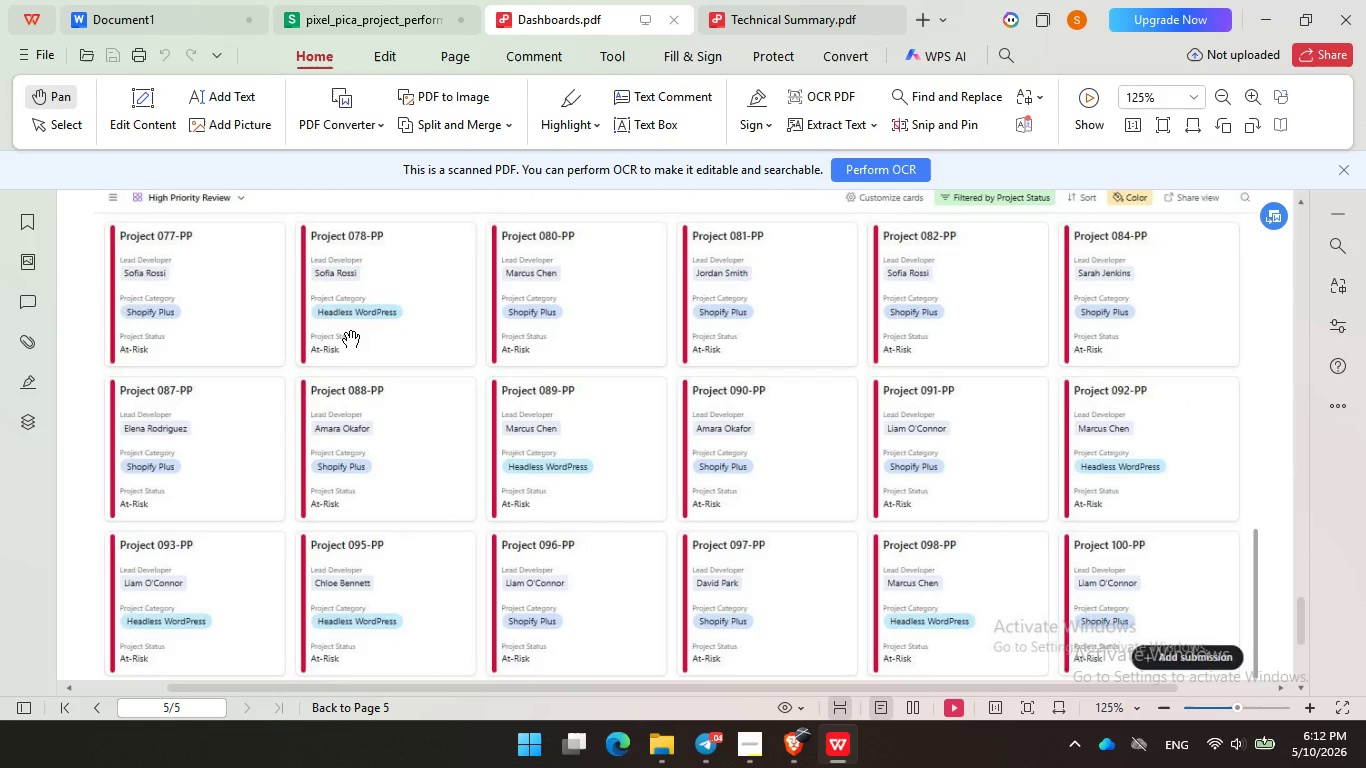 
double_click([343, 333])
 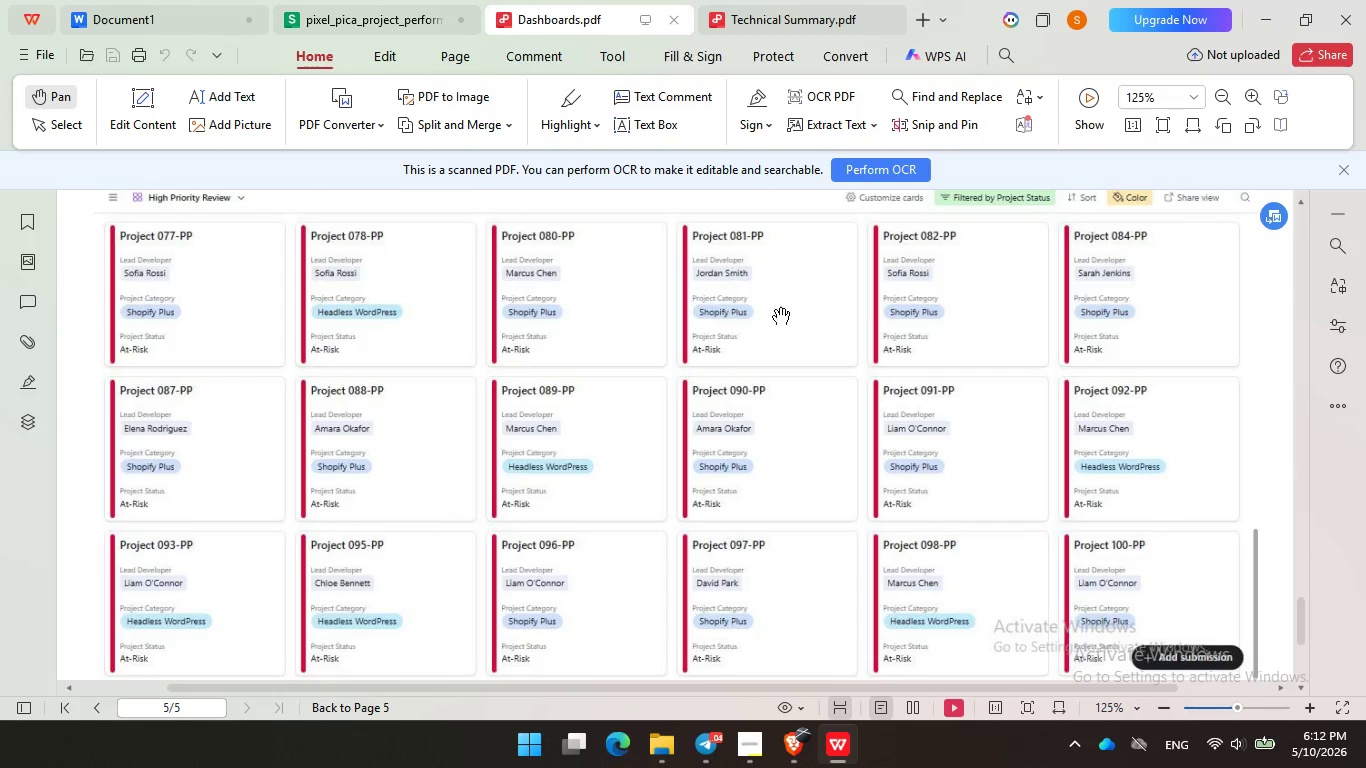 
triple_click([605, 313])
 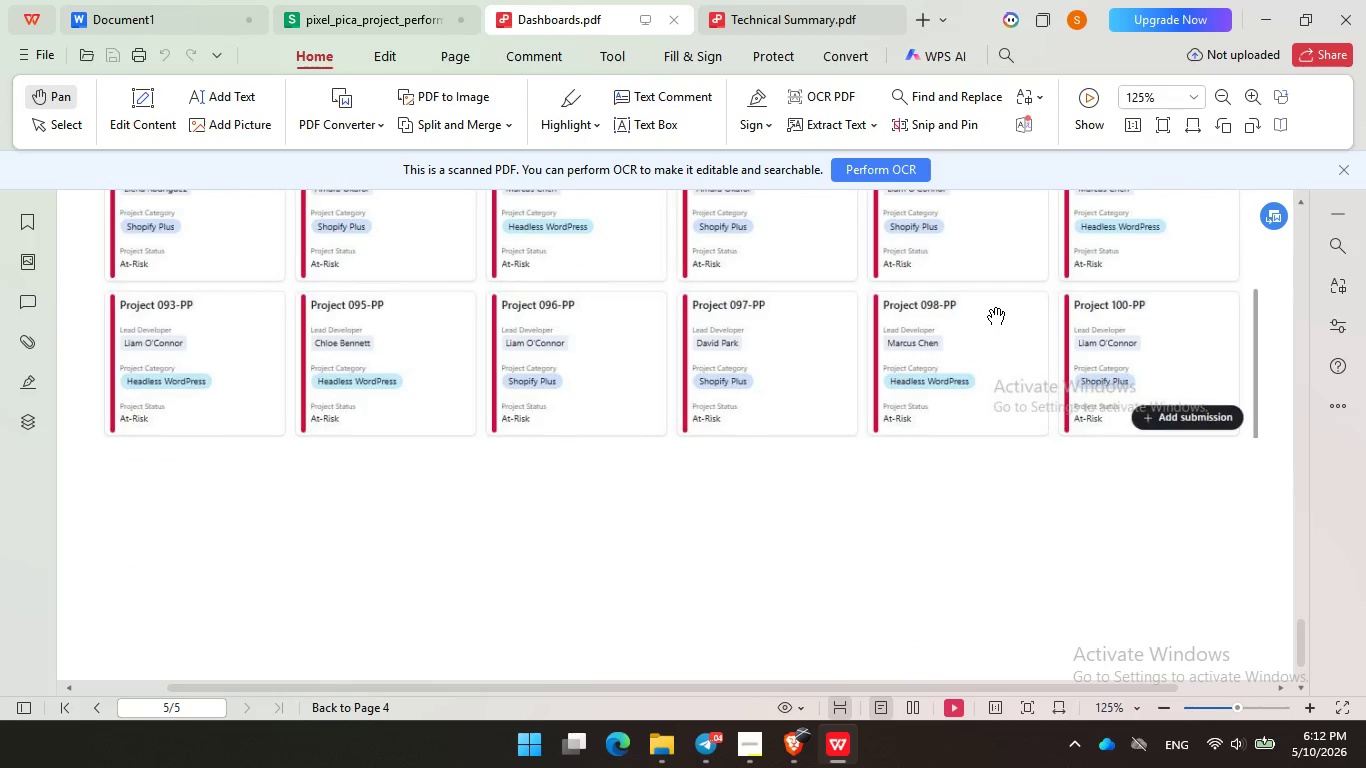 
scroll: coordinate [990, 310], scroll_direction: down, amount: 10.0
 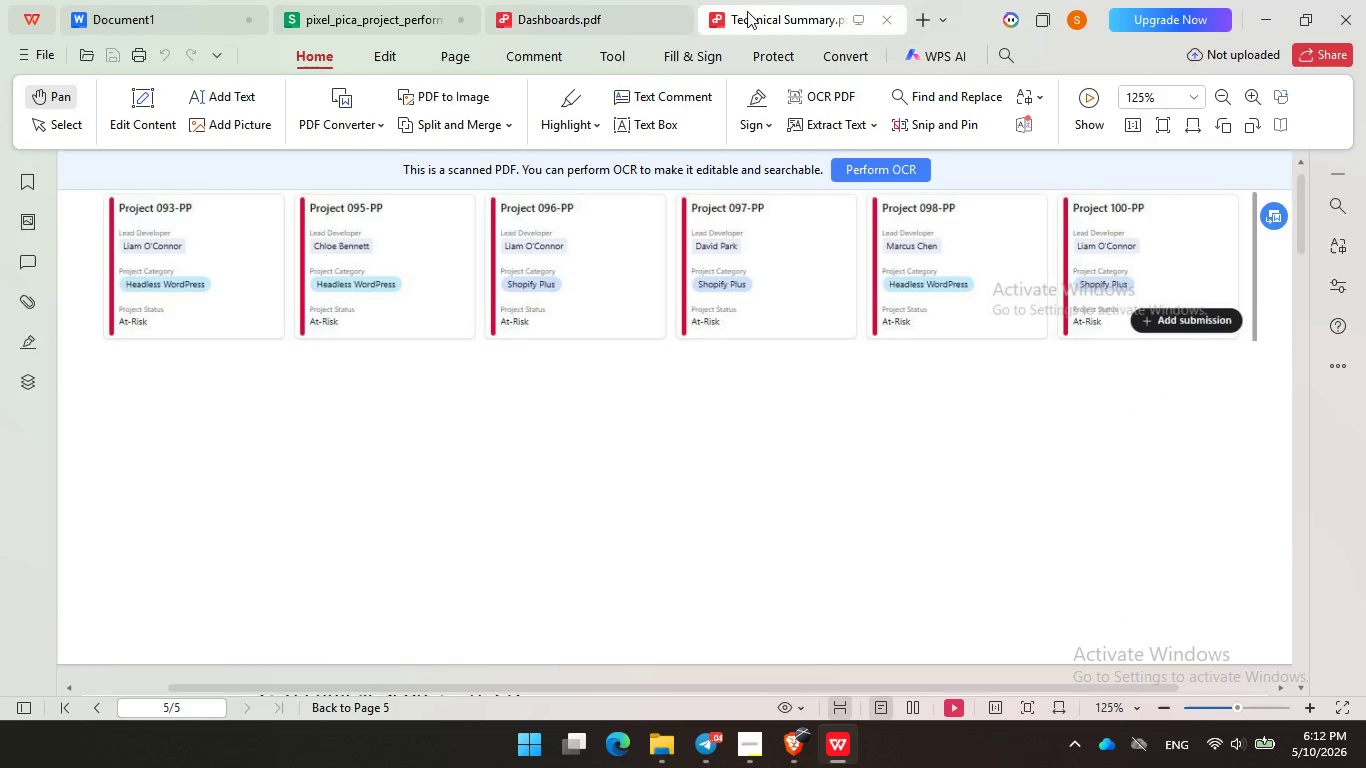 
left_click([747, 11])
 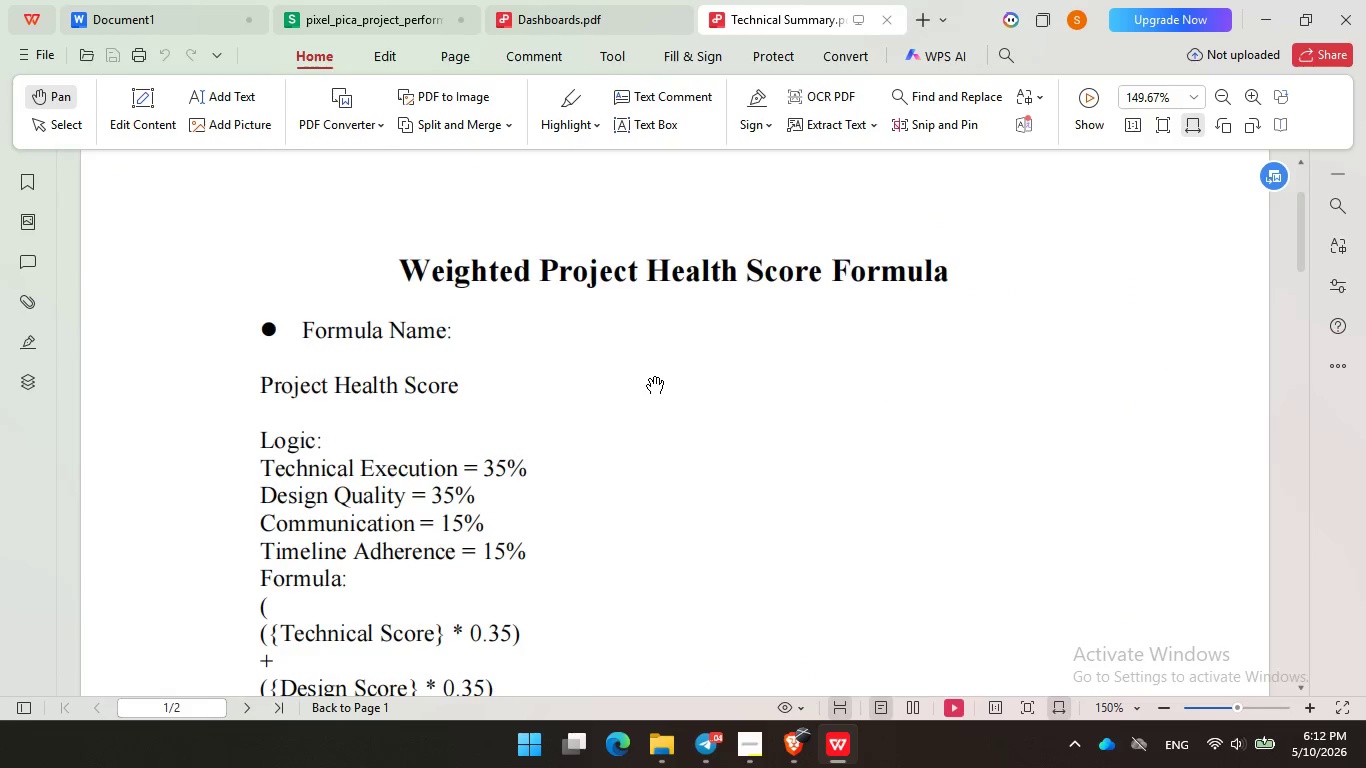 
scroll: coordinate [649, 379], scroll_direction: down, amount: 3.0
 